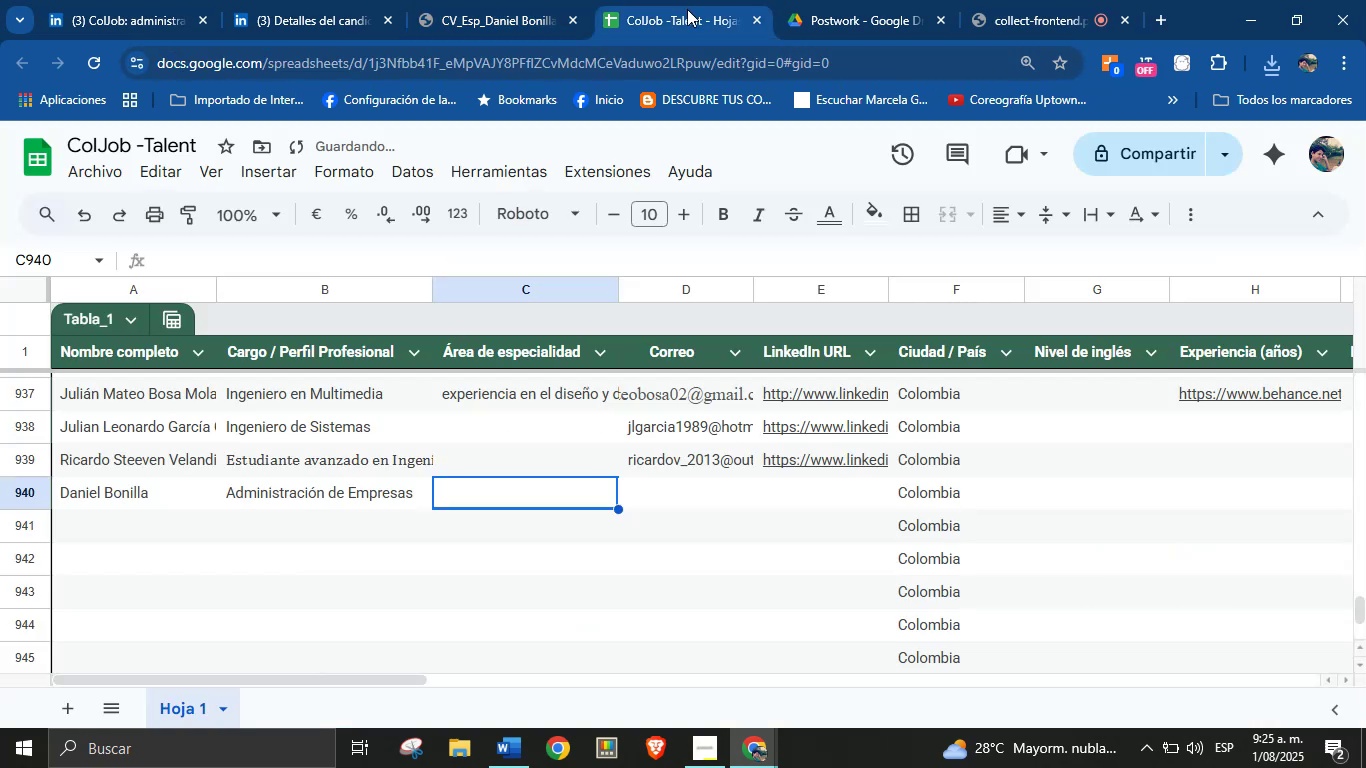 
key(Control+V)
 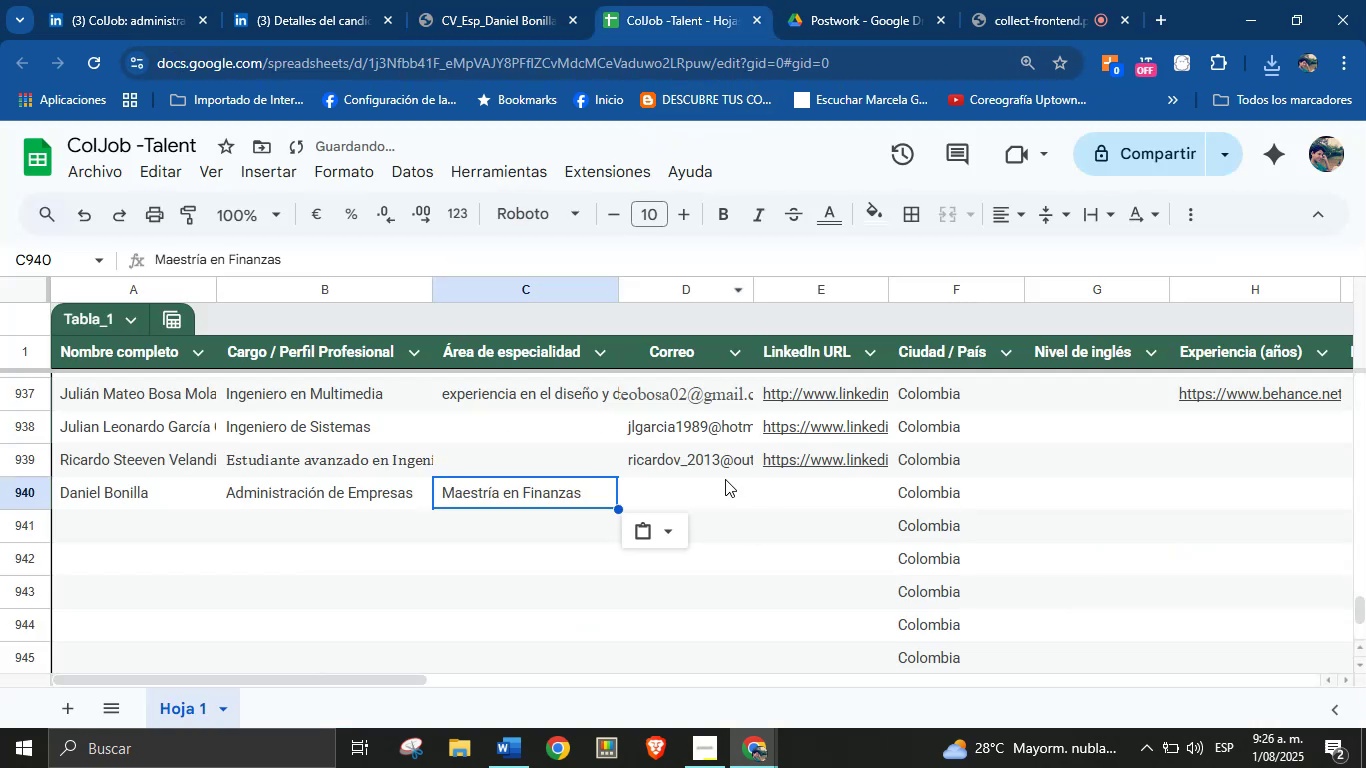 
left_click([718, 494])
 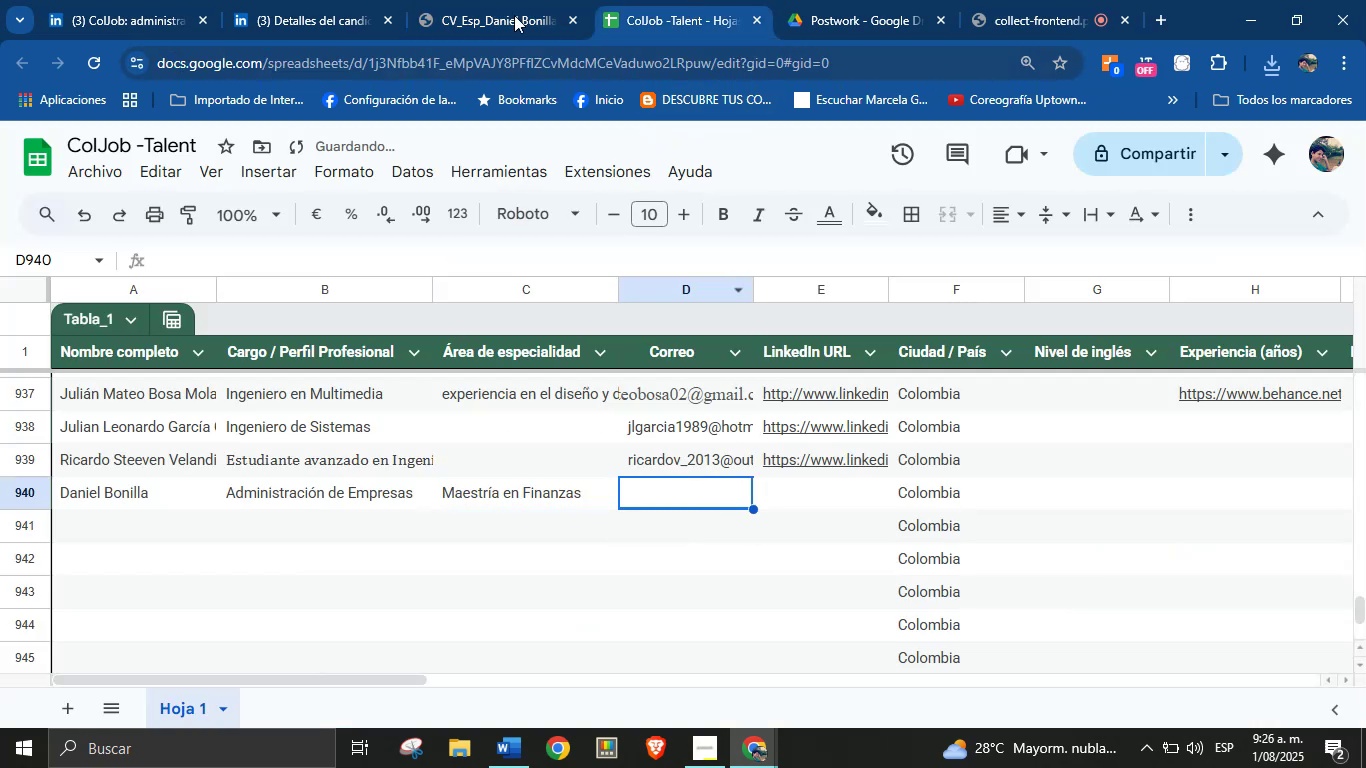 
left_click([499, 0])
 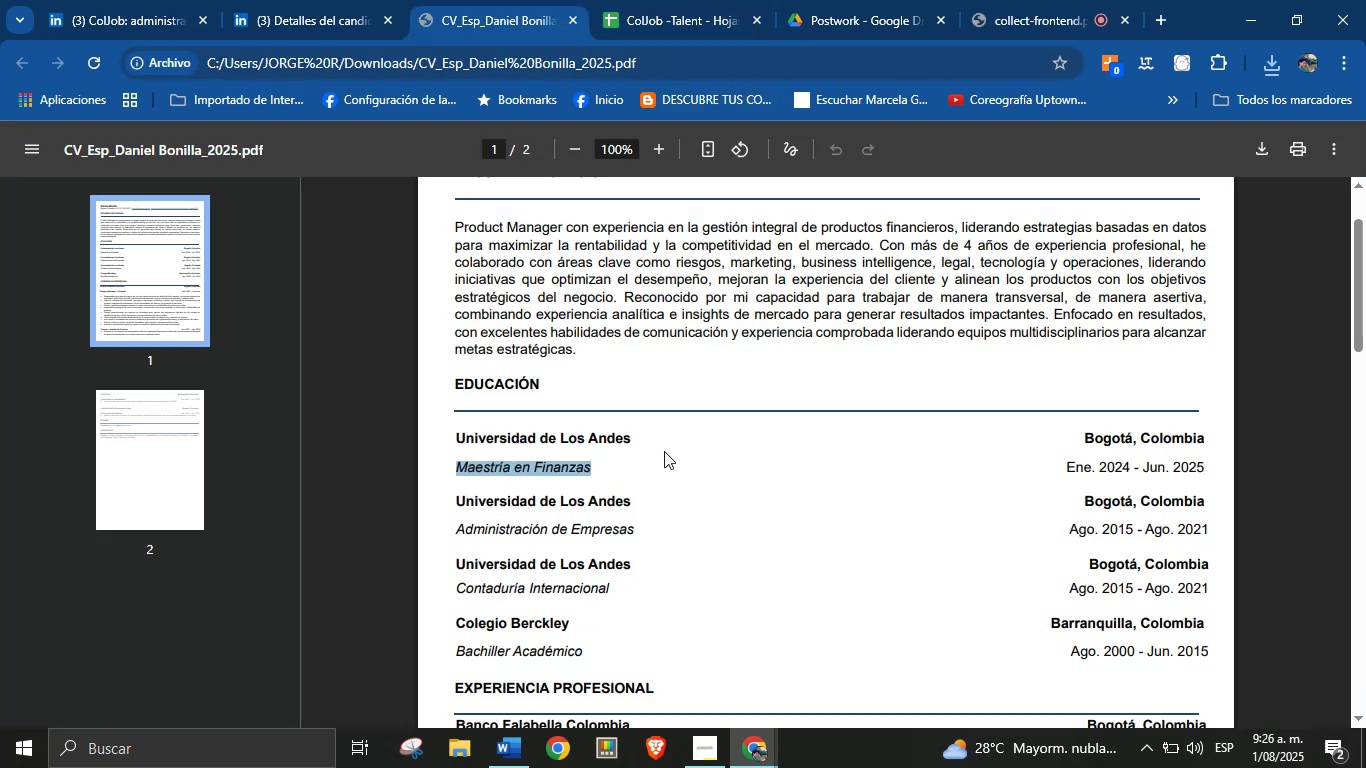 
left_click([672, 458])
 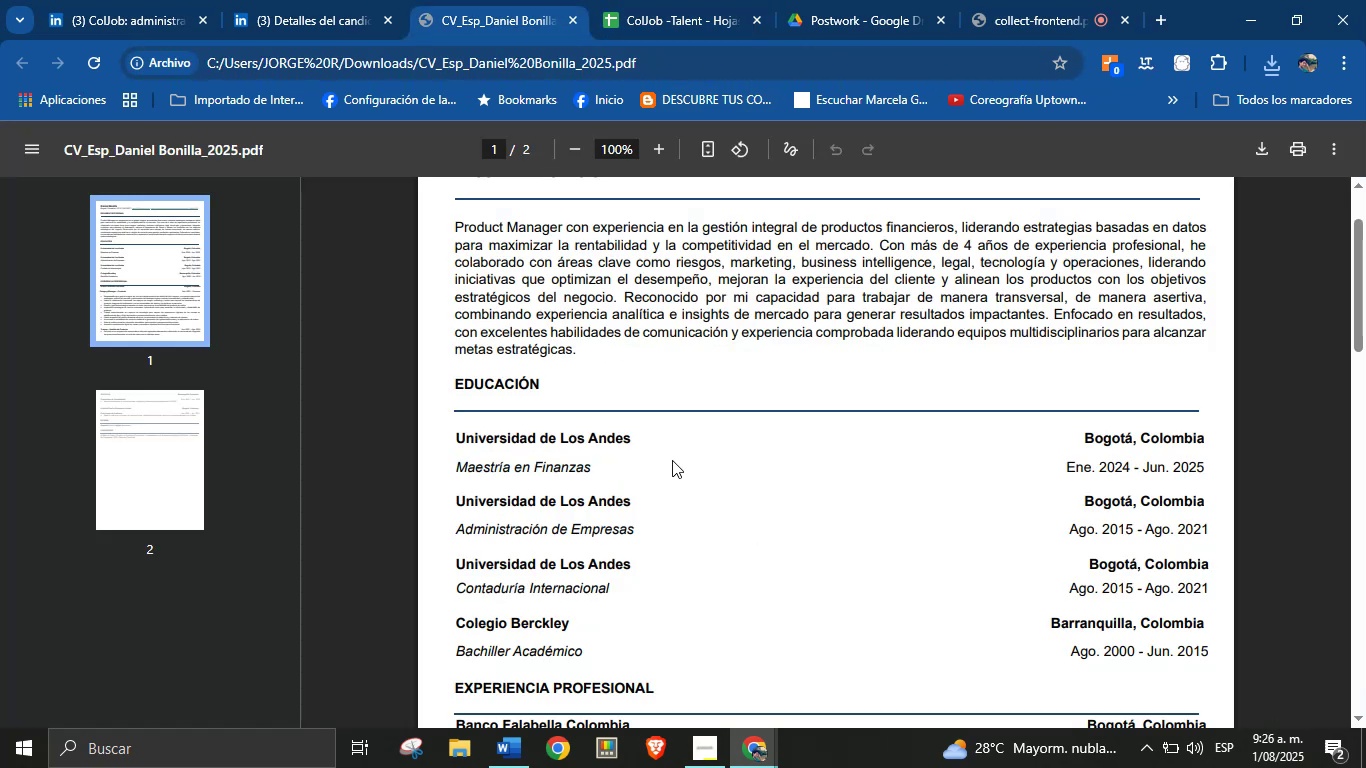 
scroll: coordinate [667, 484], scroll_direction: up, amount: 5.0
 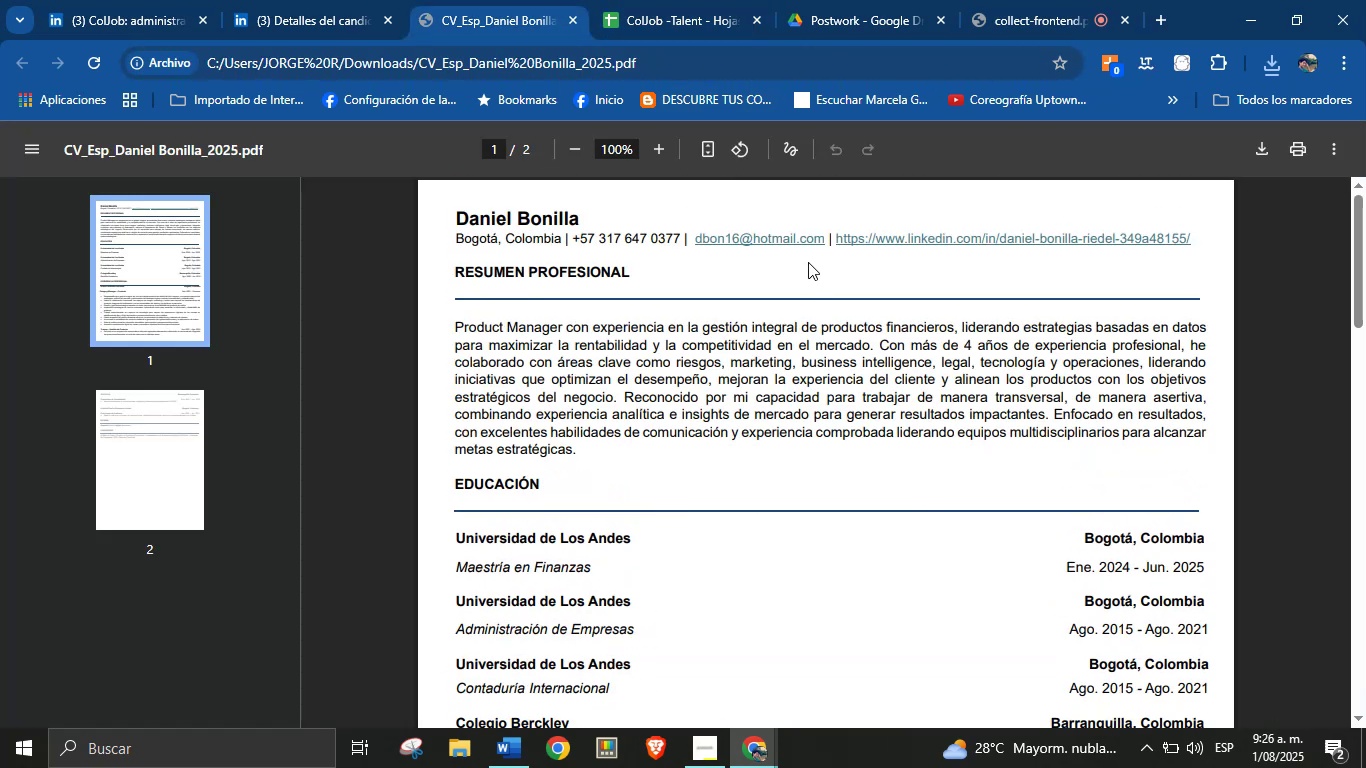 
right_click([763, 245])
 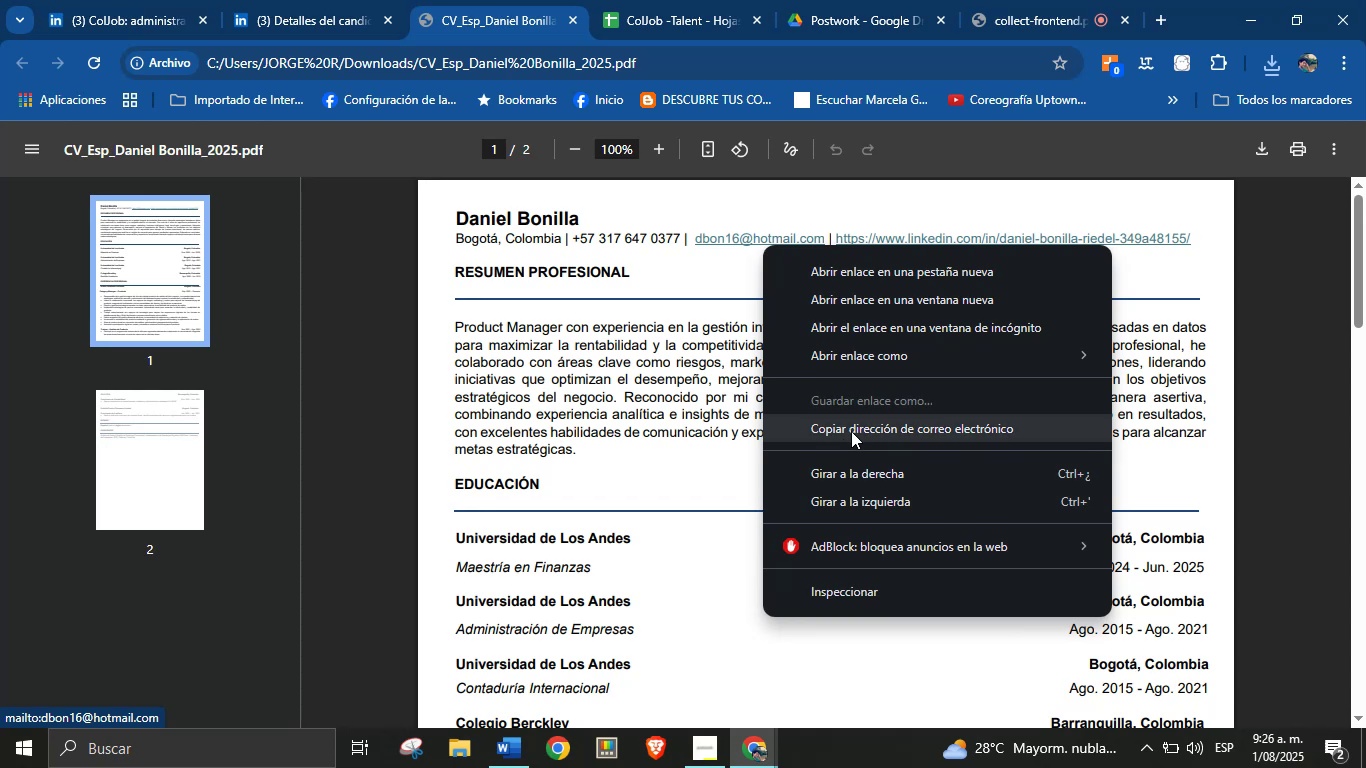 
left_click([851, 431])
 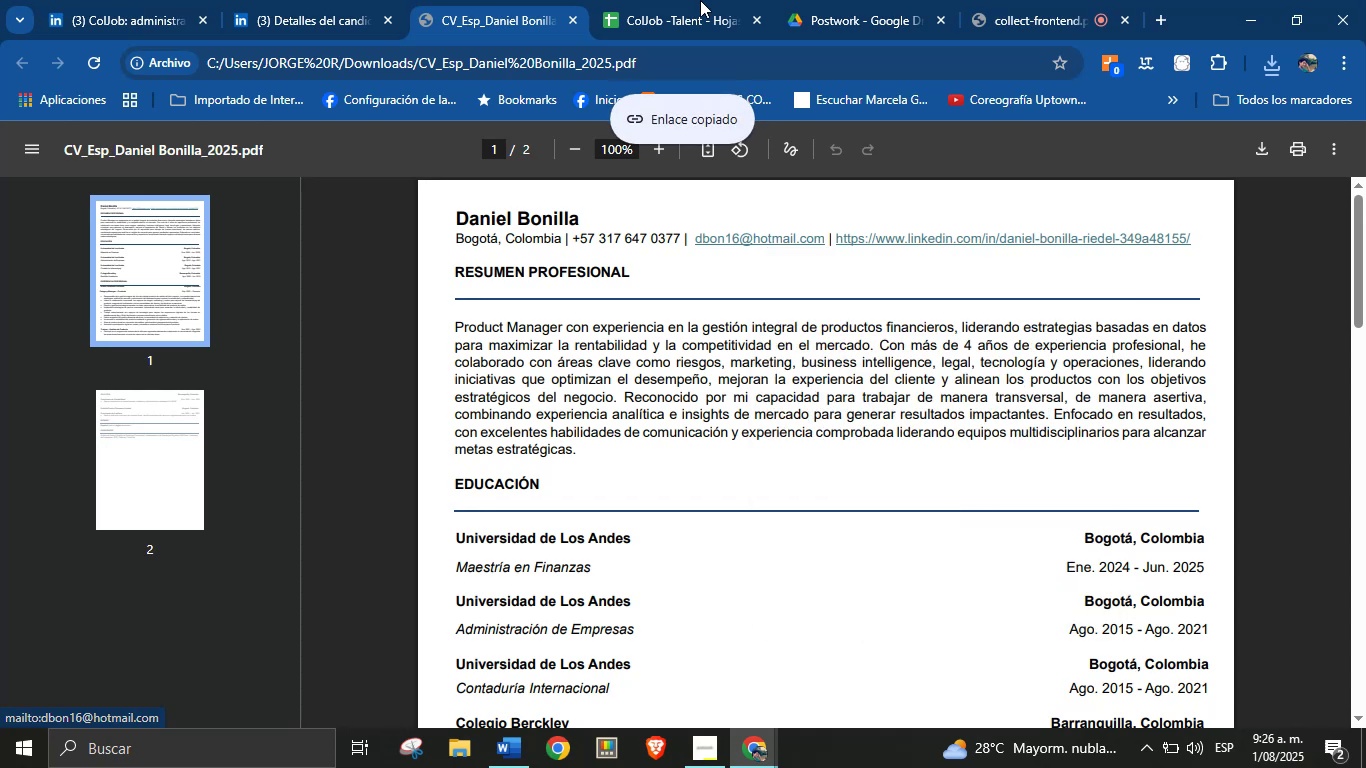 
left_click([679, 0])
 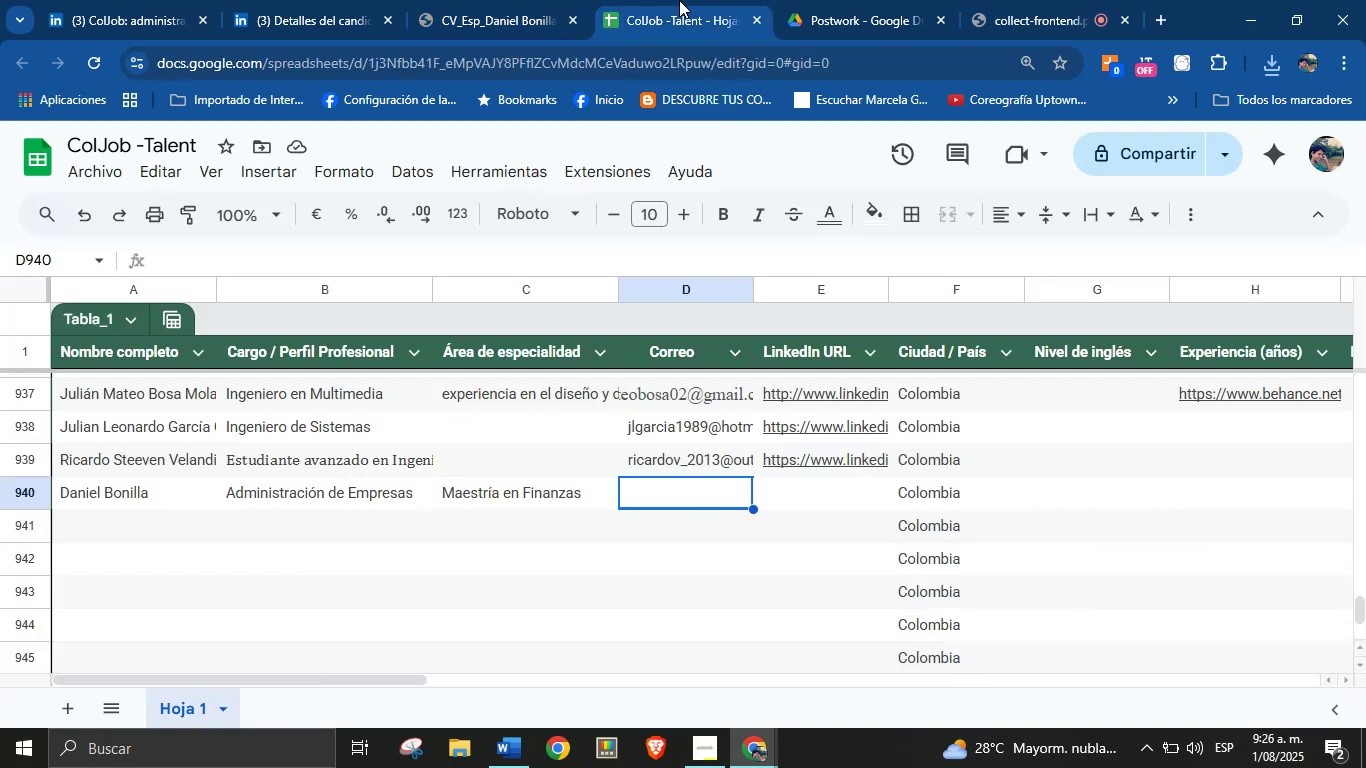 
key(Control+V)
 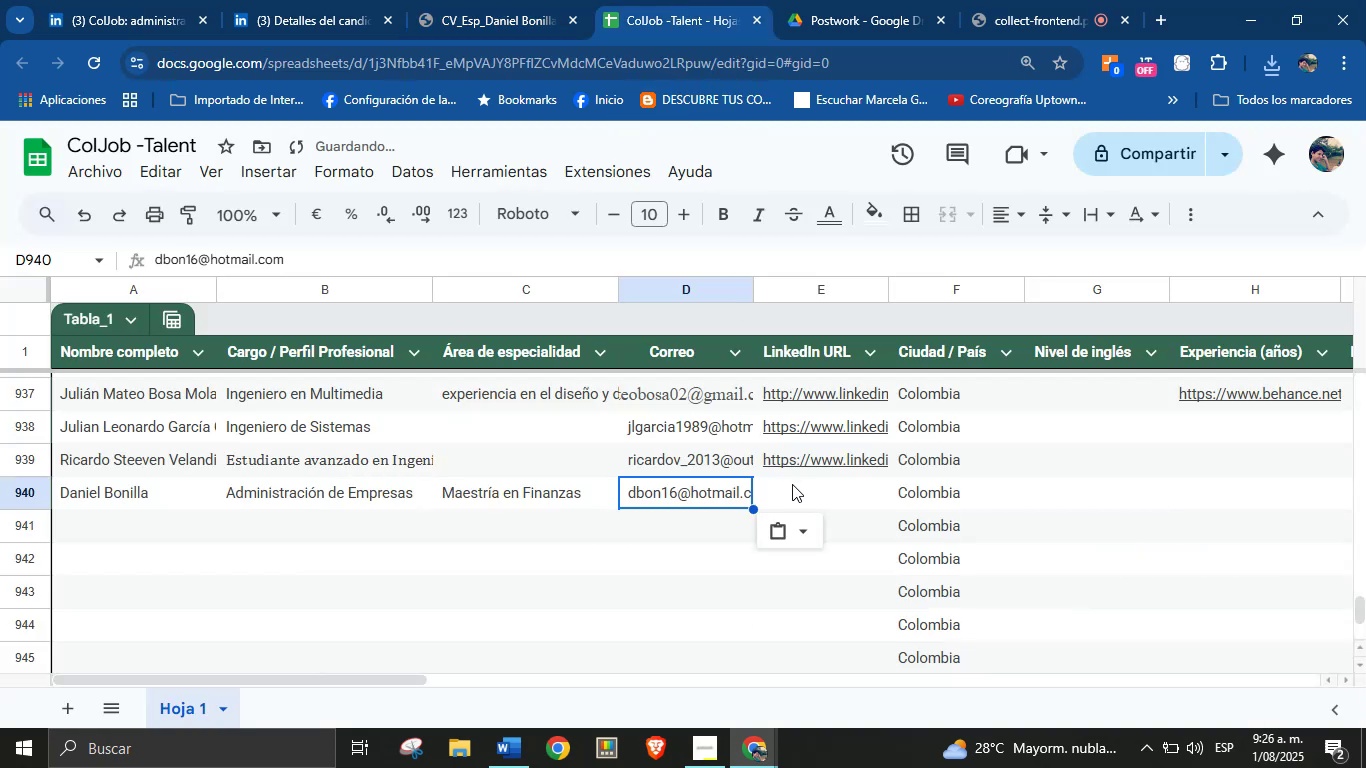 
left_click([796, 492])
 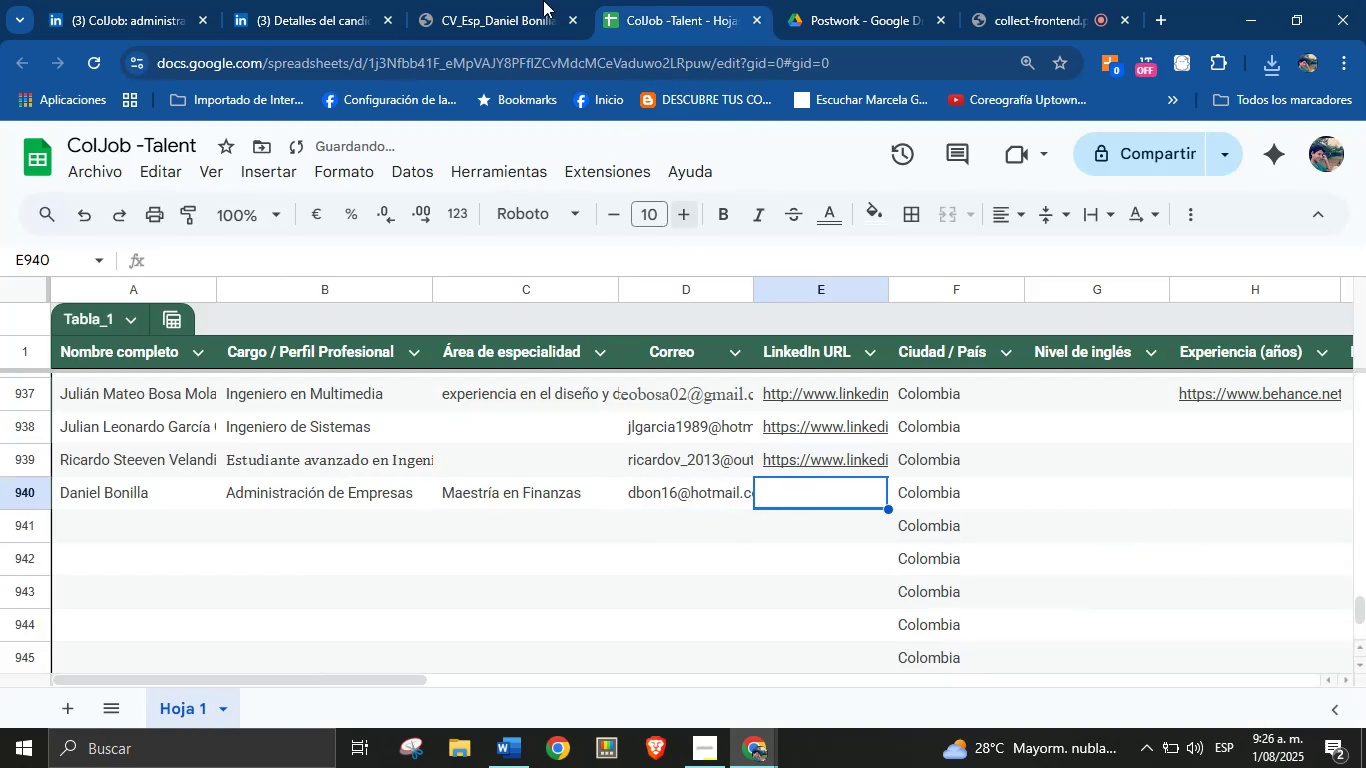 
left_click([519, 0])
 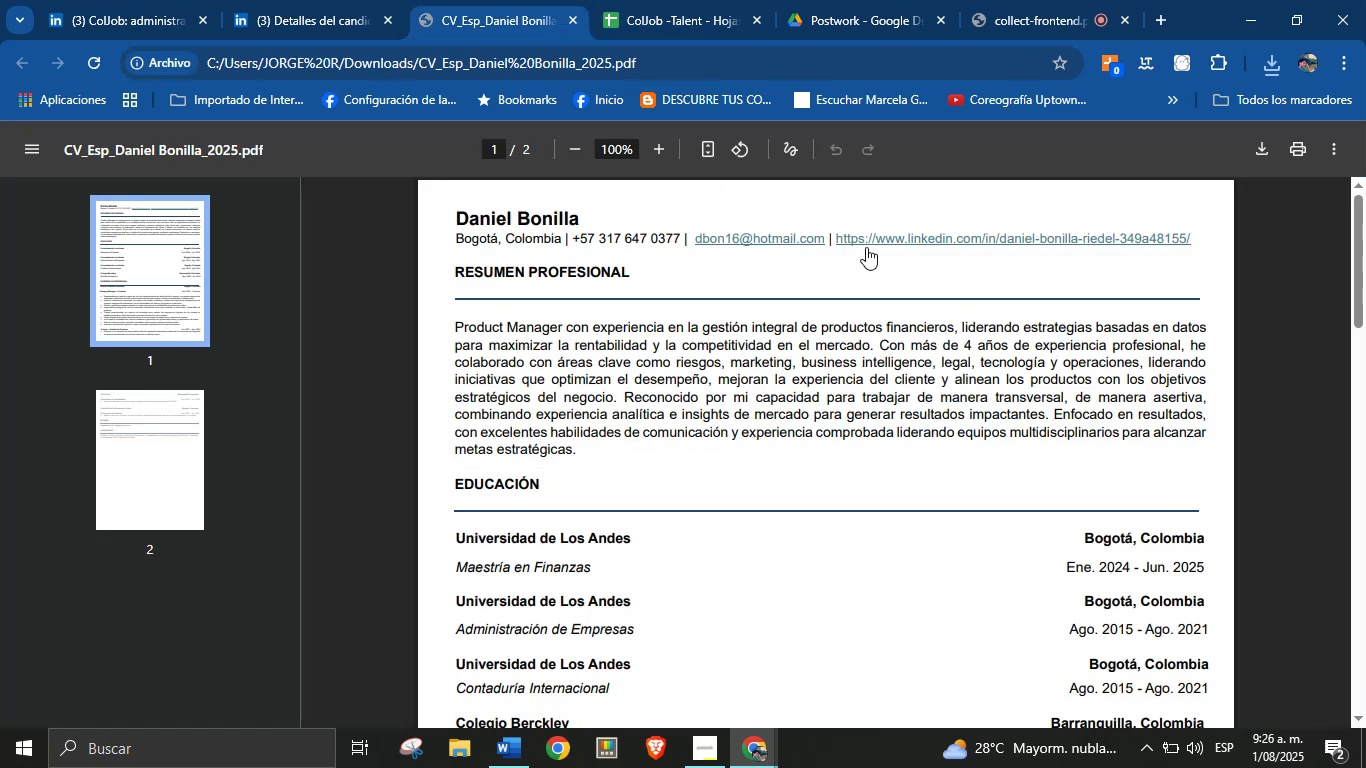 
right_click([868, 245])
 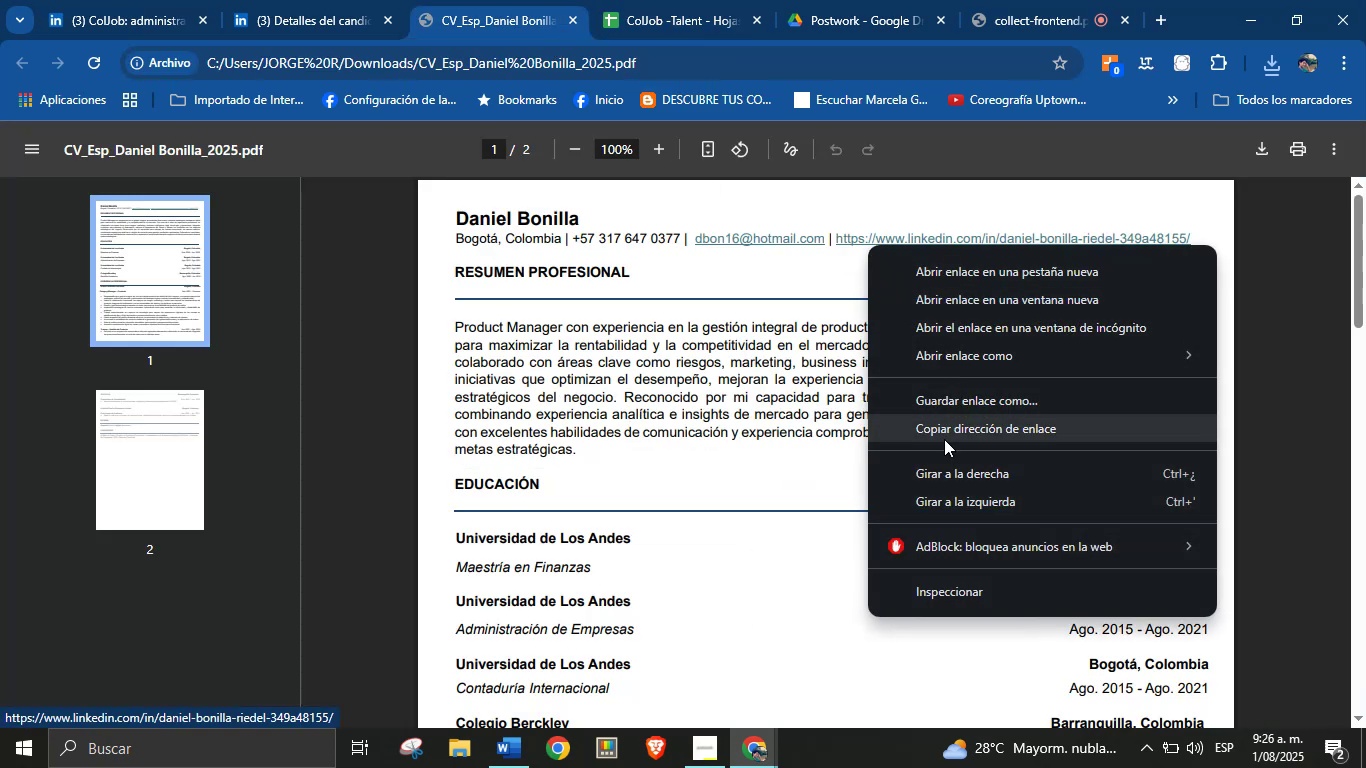 
left_click([953, 426])
 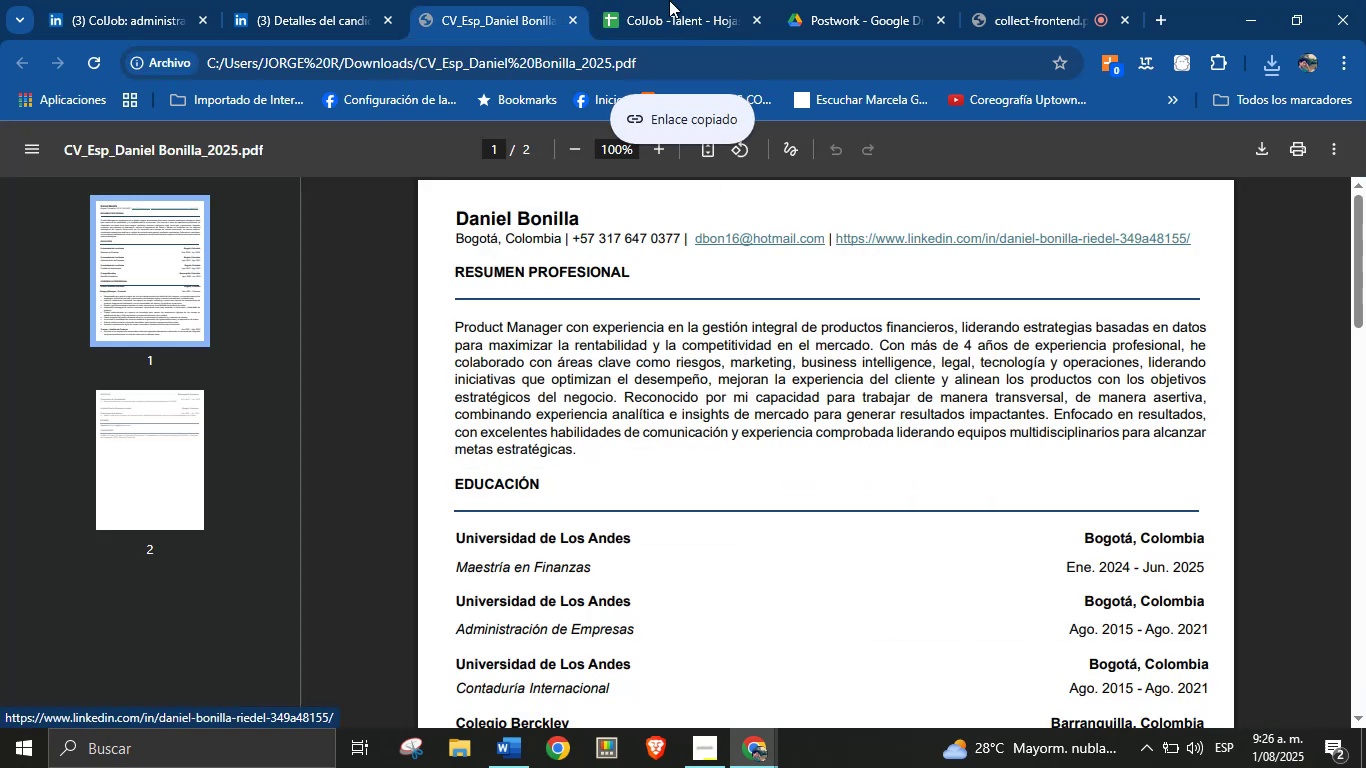 
left_click([638, 0])
 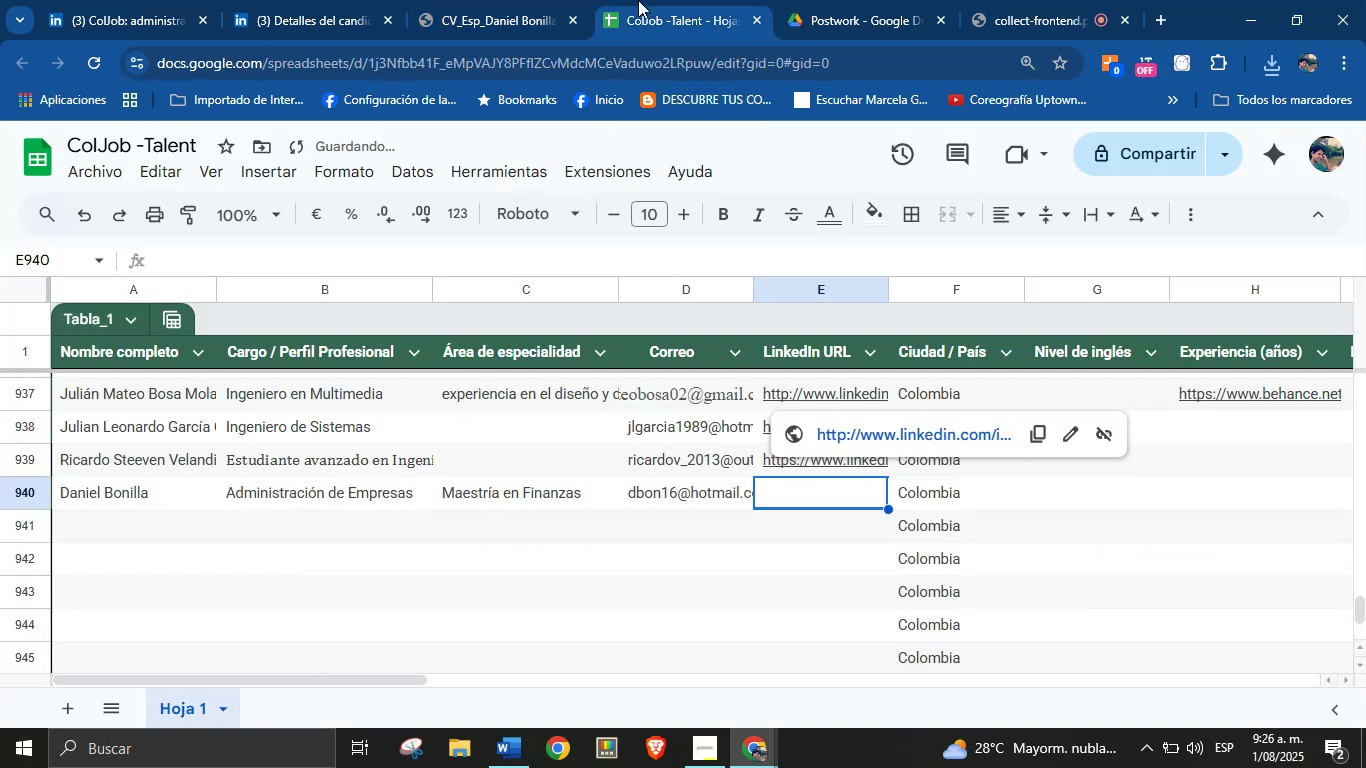 
key(Control+V)
 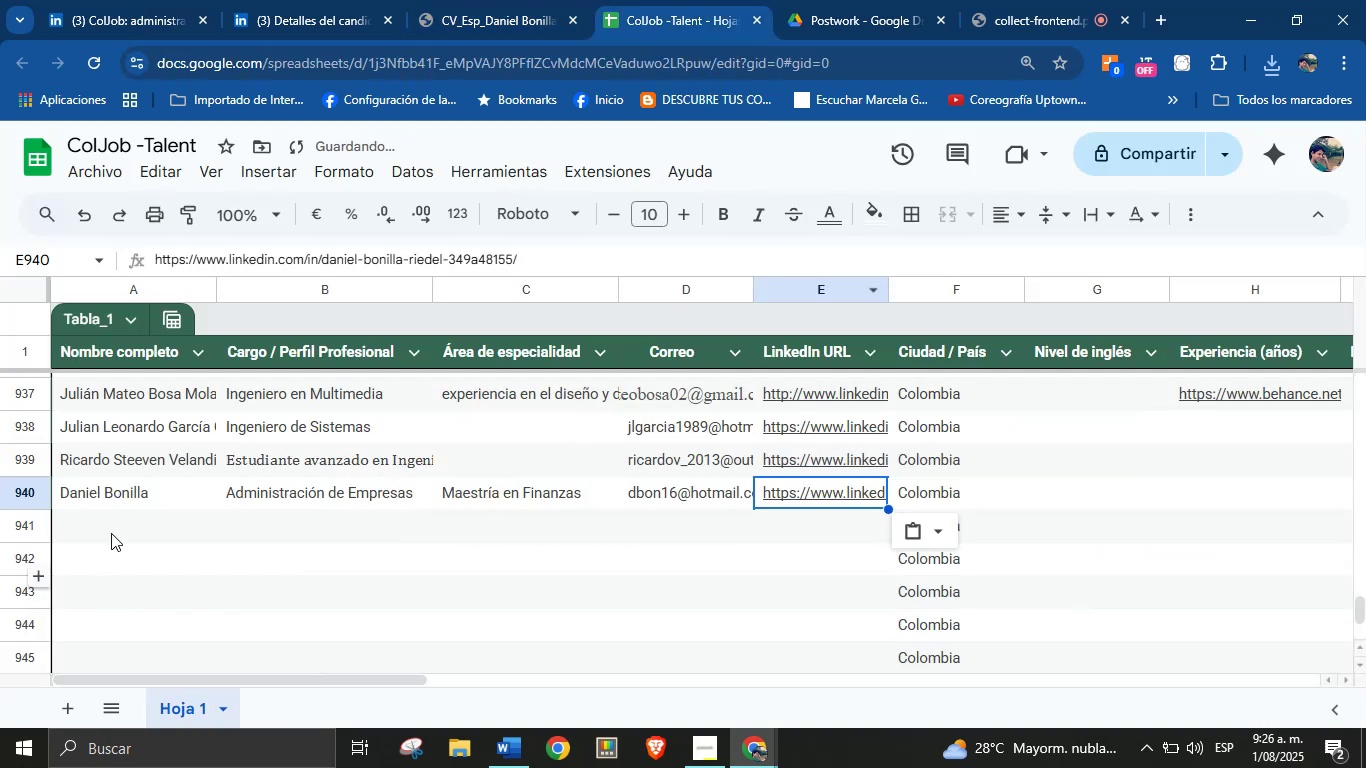 
left_click([117, 522])
 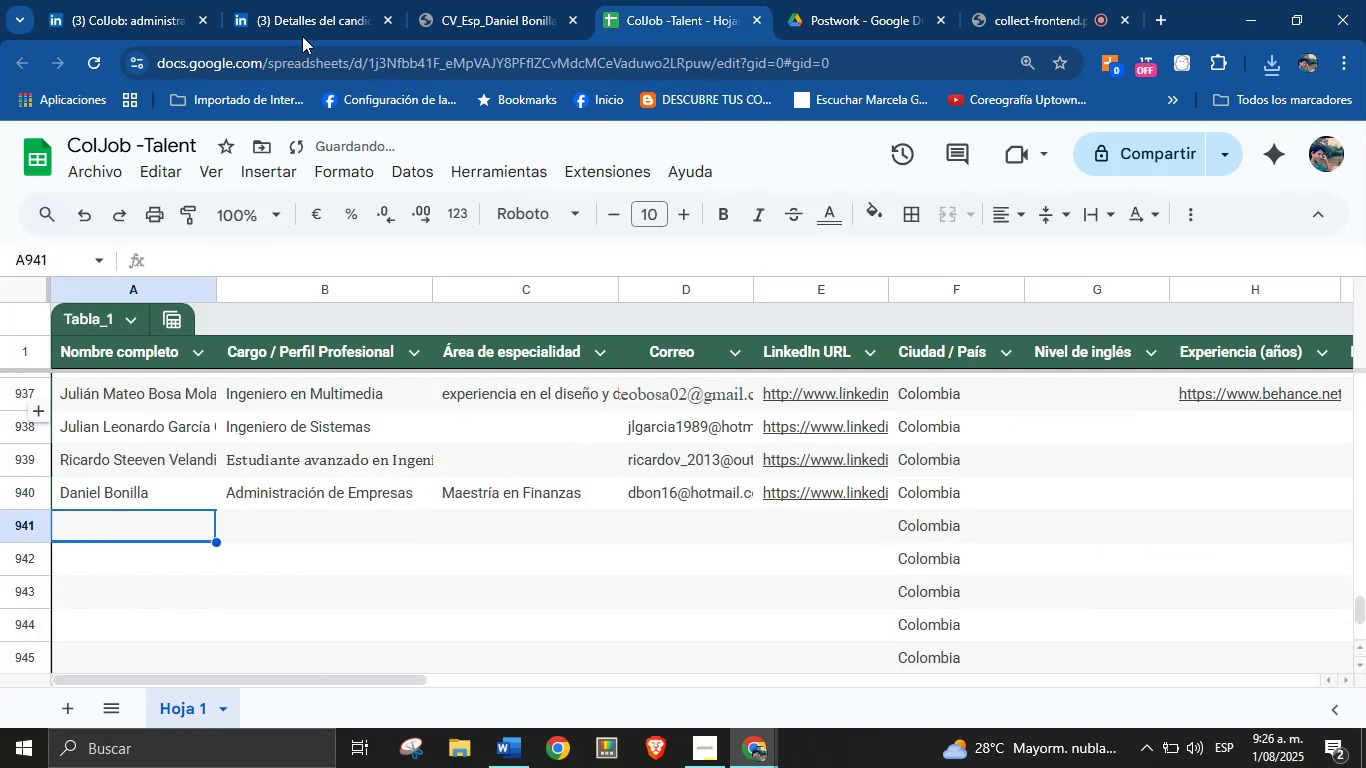 
left_click([317, 0])
 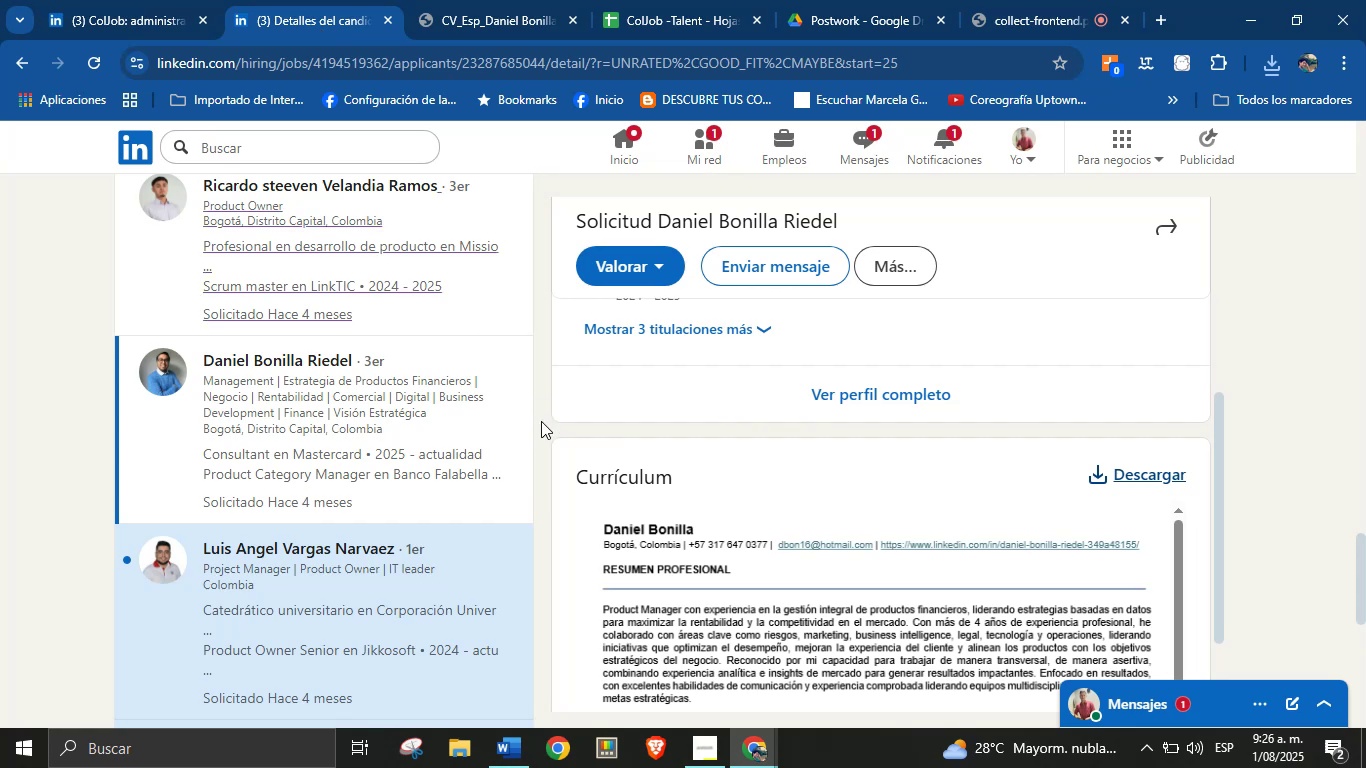 
scroll: coordinate [251, 444], scroll_direction: down, amount: 1.0
 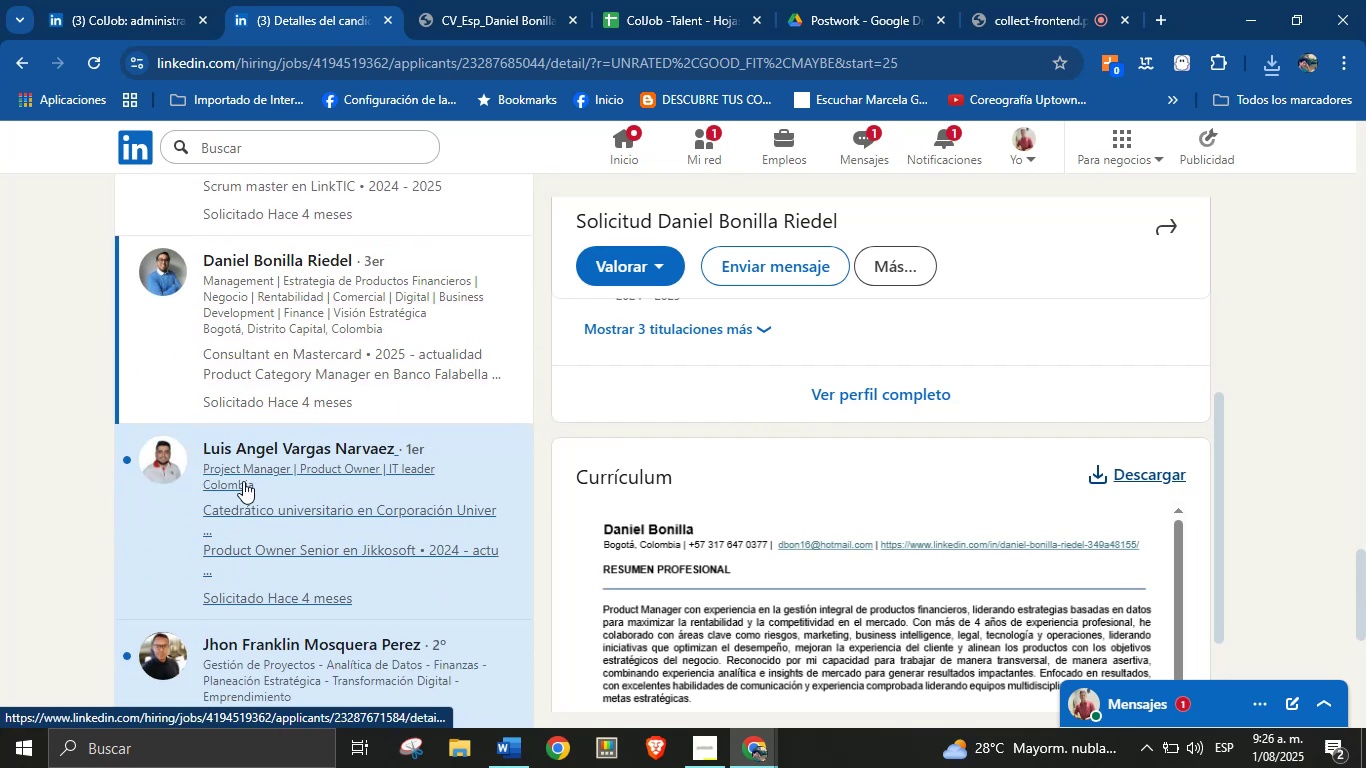 
left_click([243, 481])
 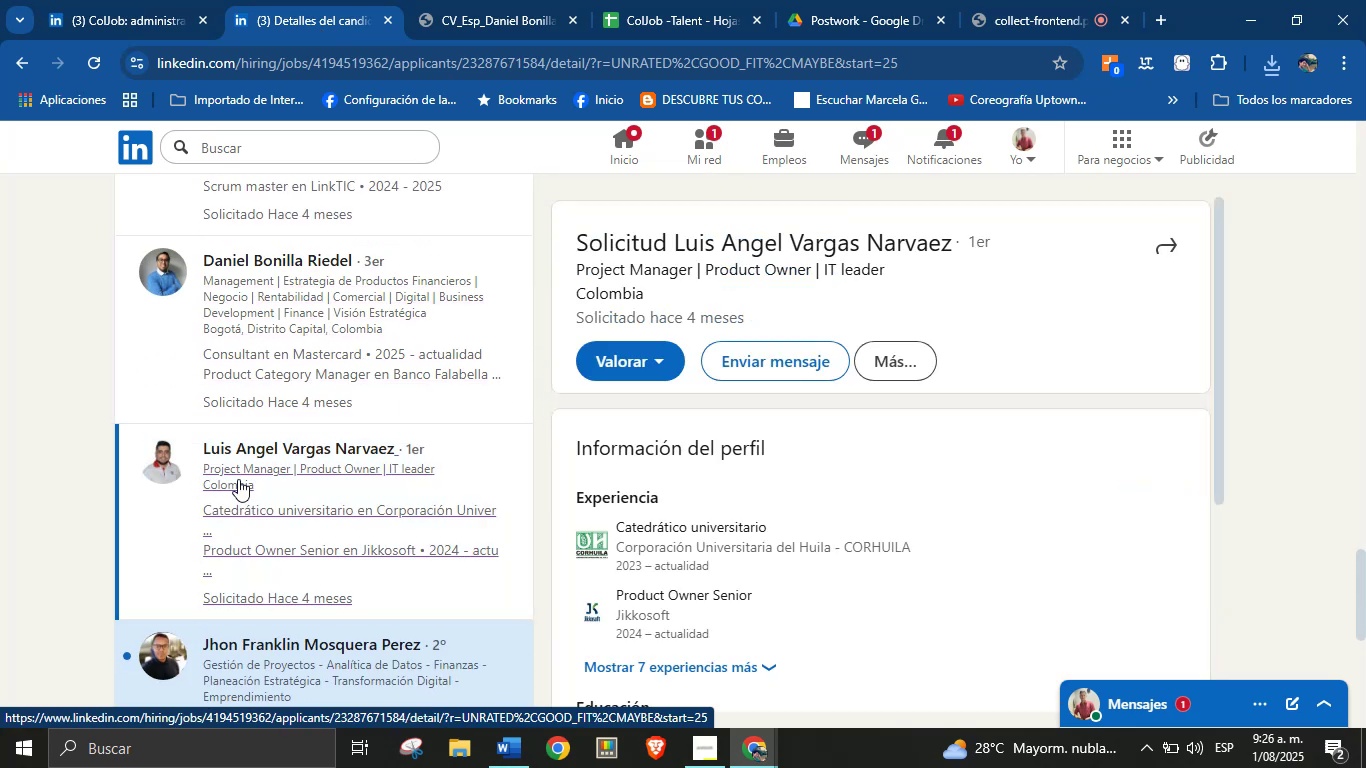 
left_click([645, 0])
 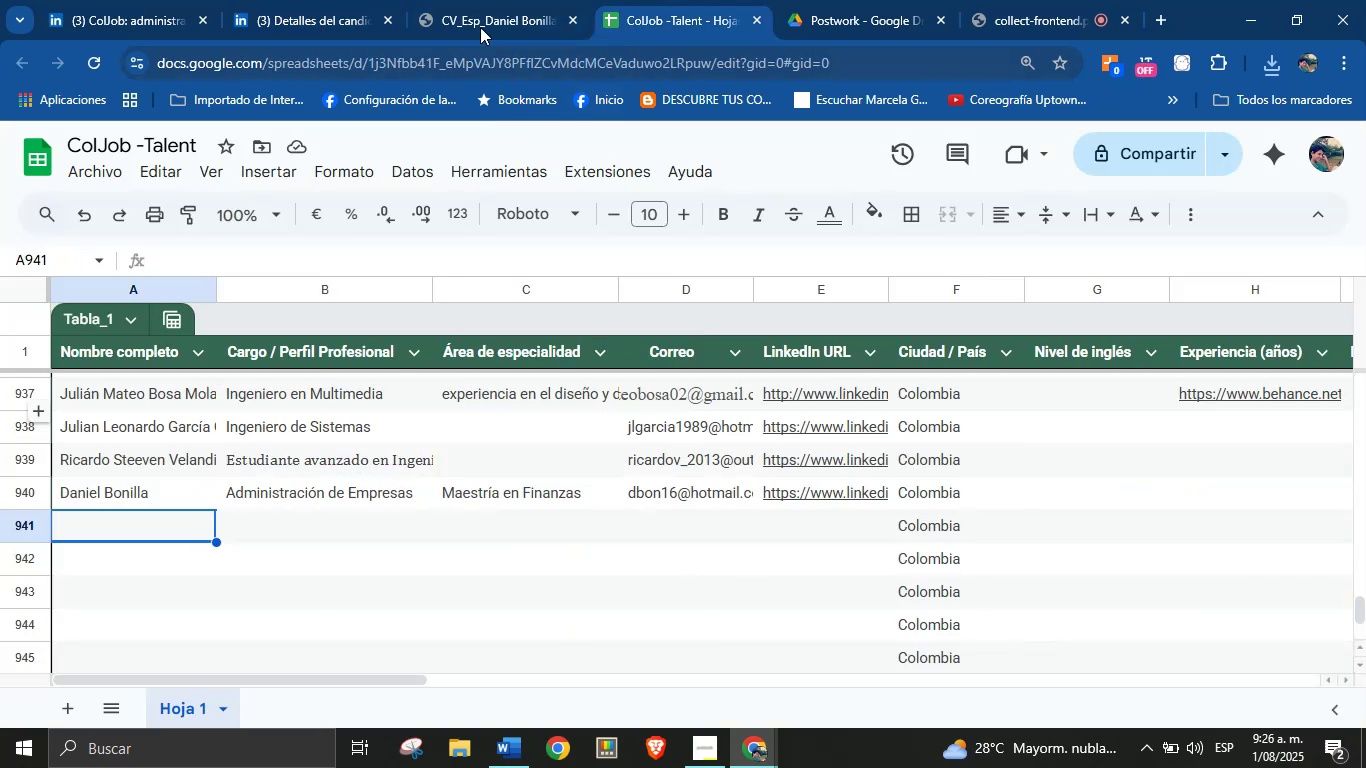 
left_click([304, 0])
 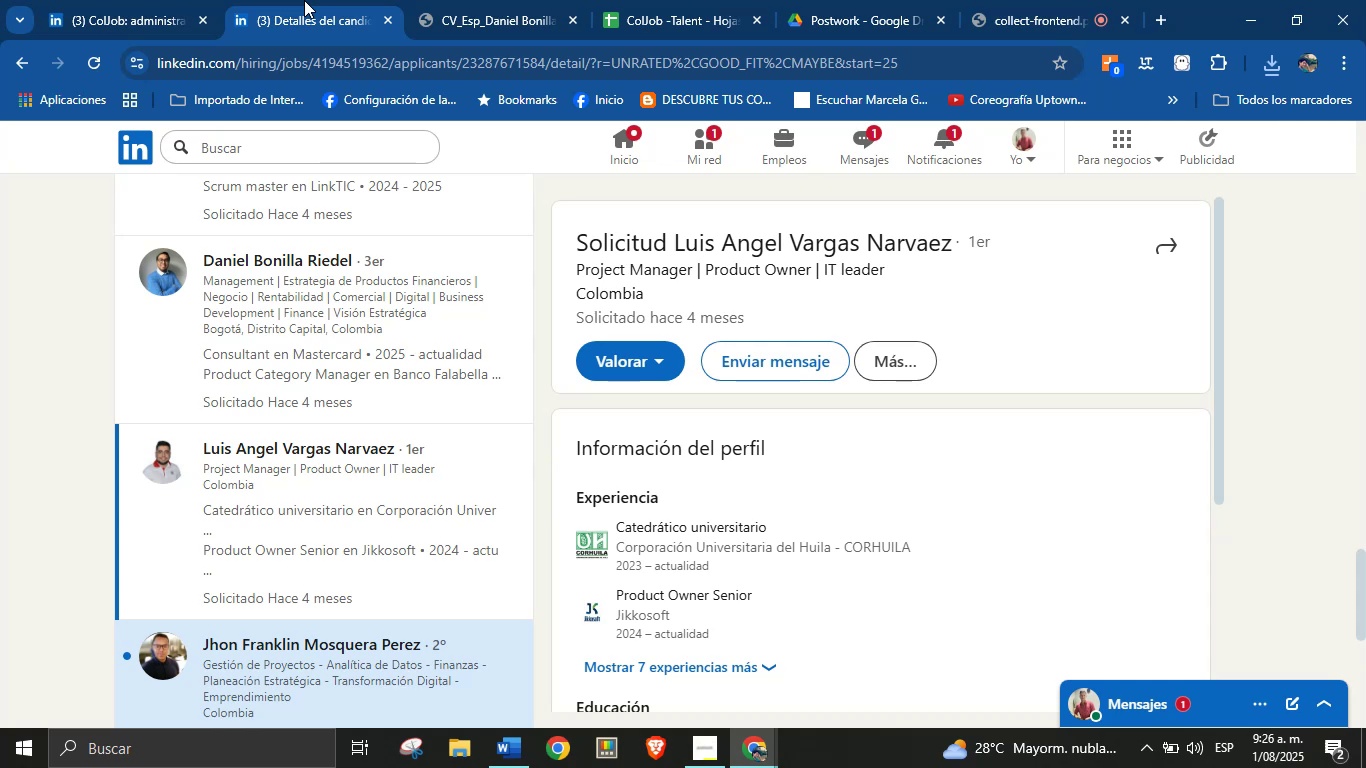 
wait(9.6)
 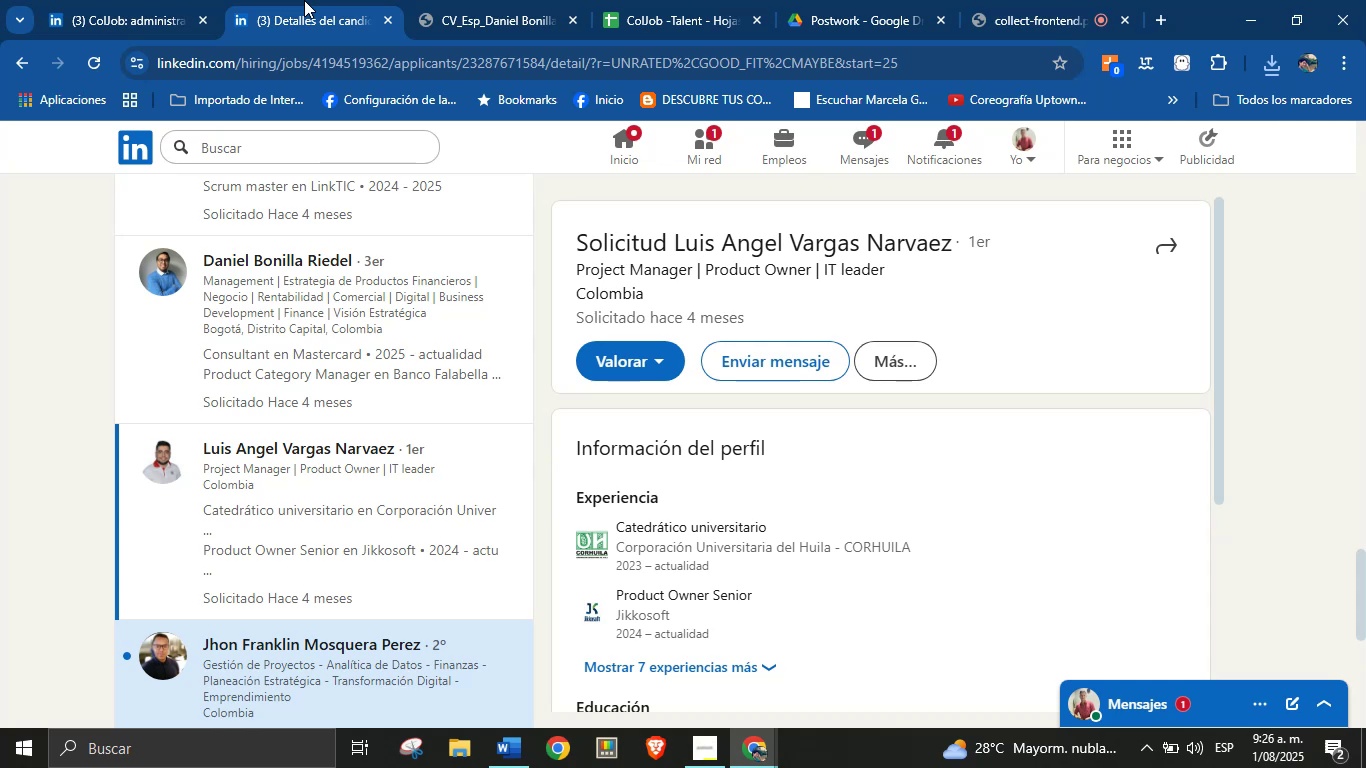 
scroll: coordinate [802, 406], scroll_direction: down, amount: 4.0
 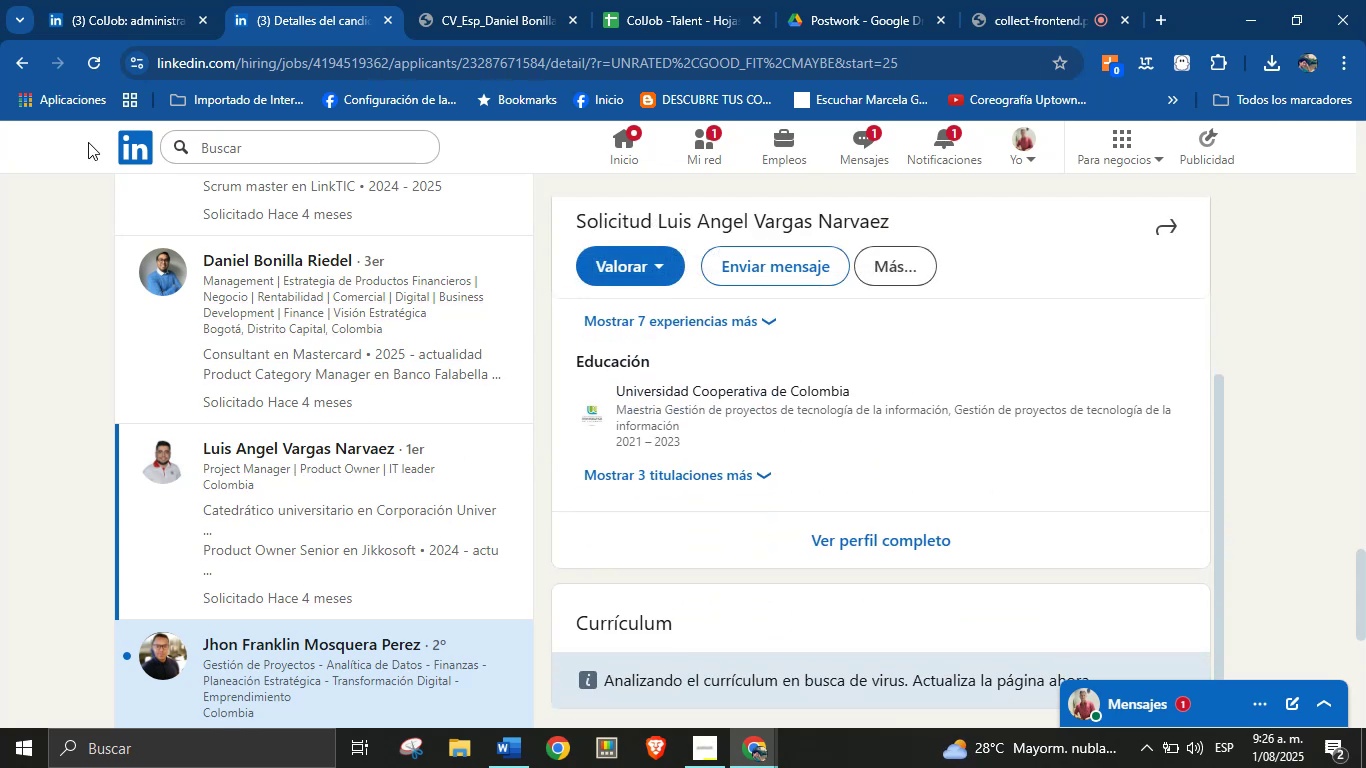 
left_click([92, 60])
 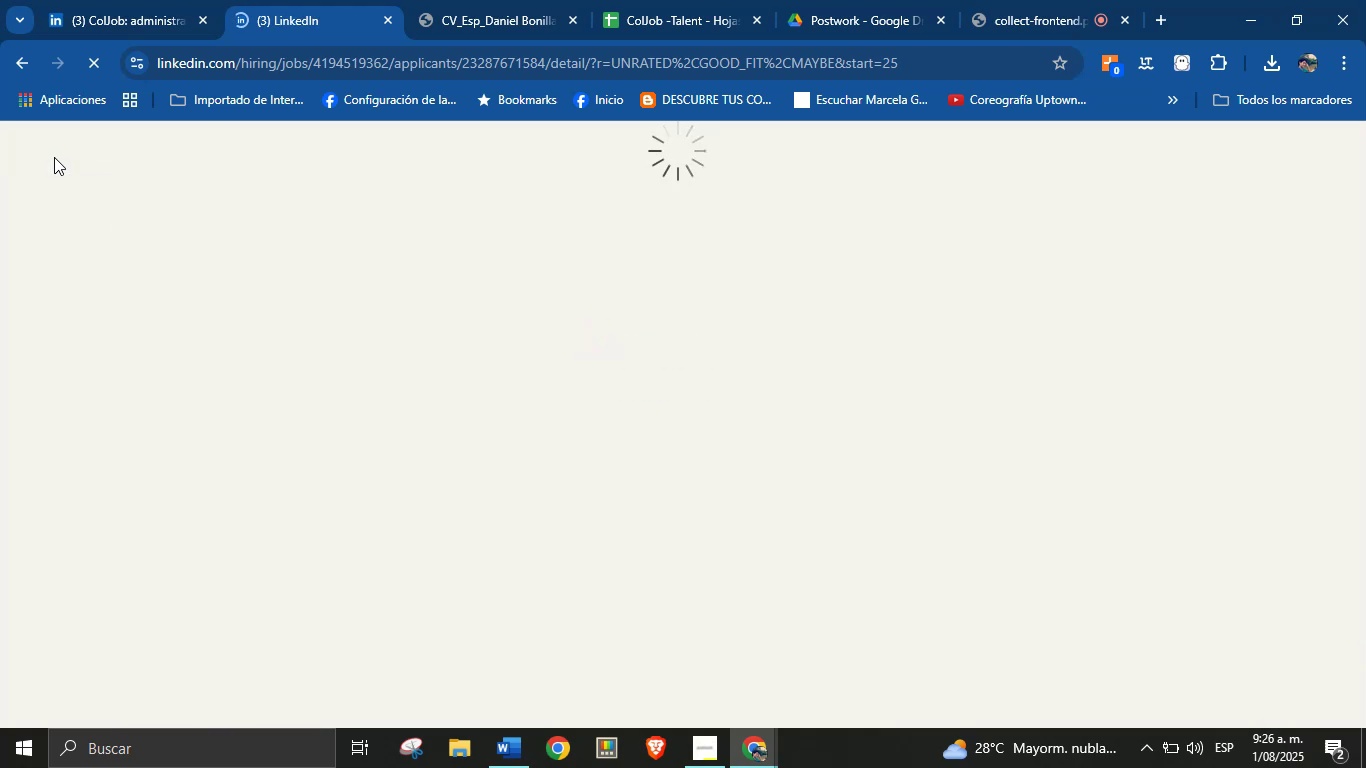 
wait(13.62)
 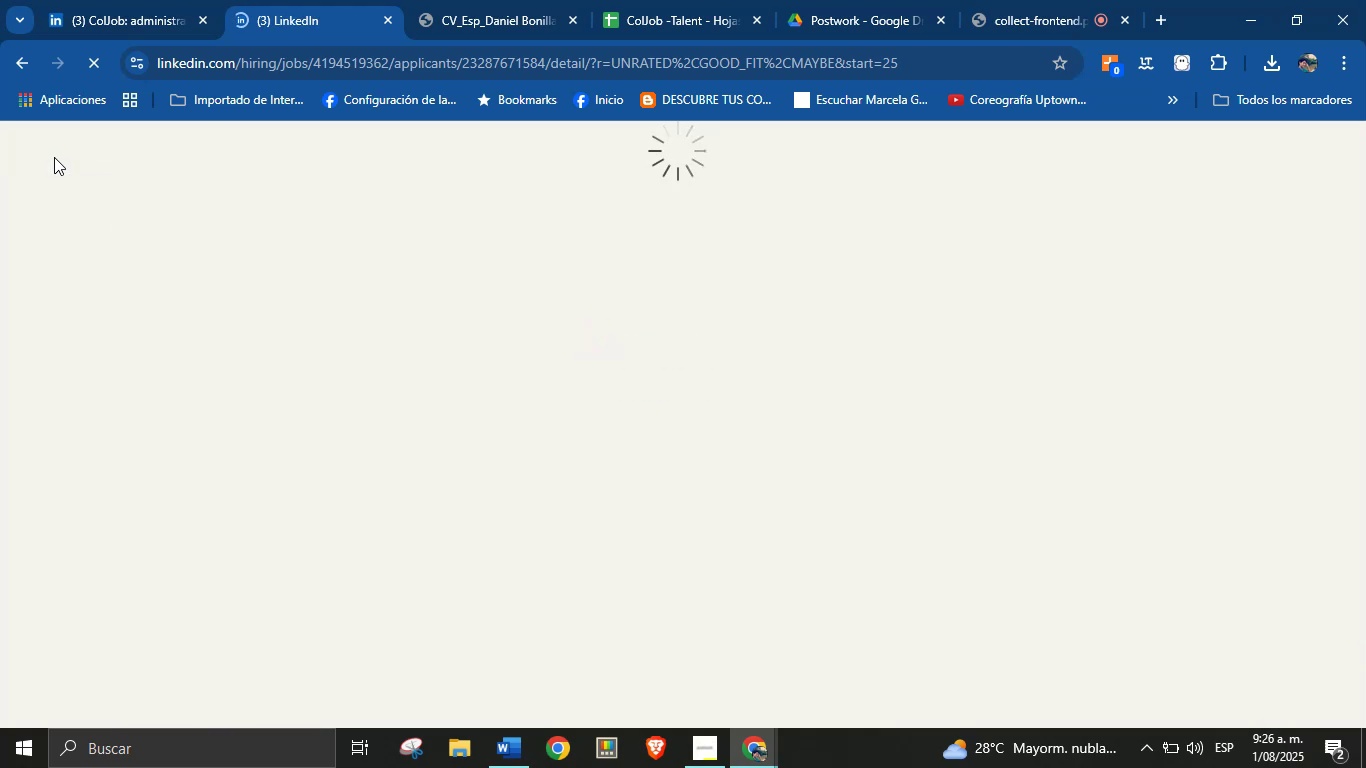 
scroll: coordinate [760, 474], scroll_direction: down, amount: 6.0
 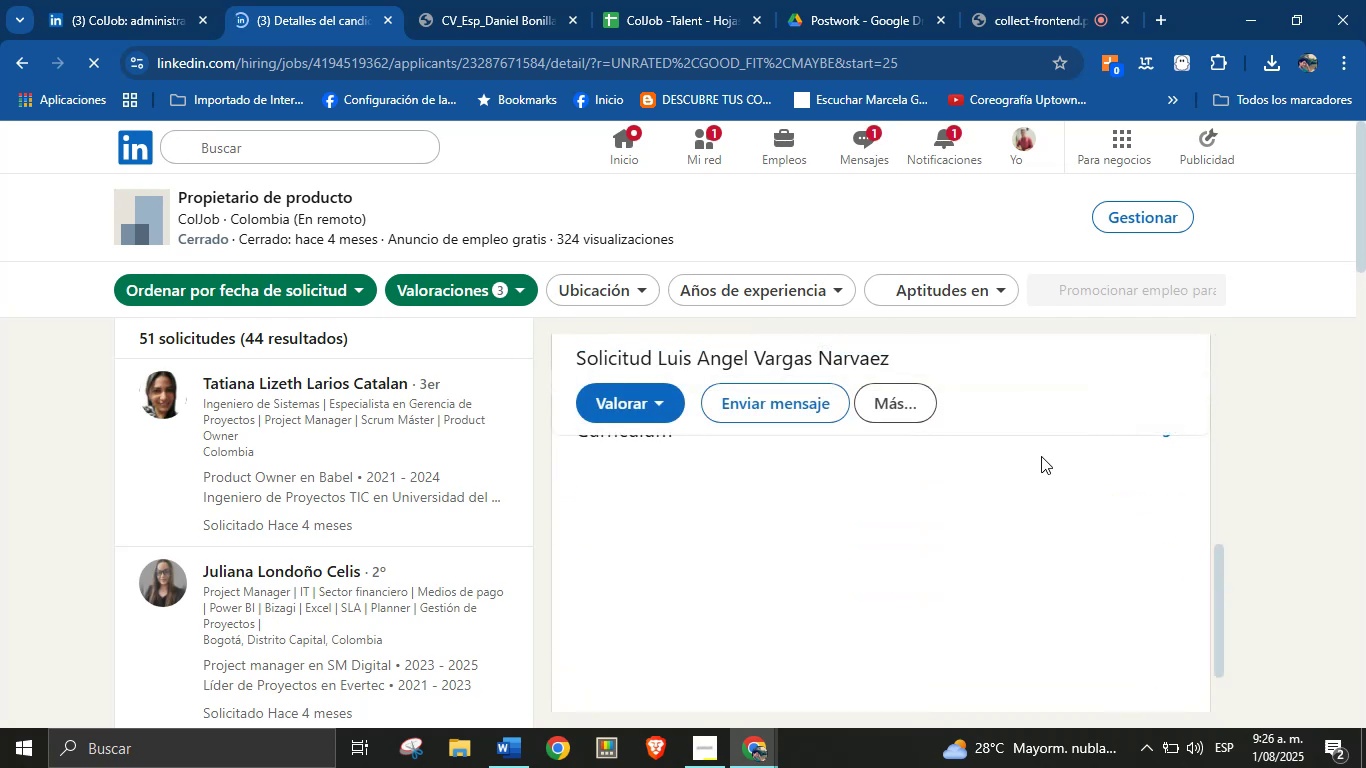 
scroll: coordinate [1073, 499], scroll_direction: up, amount: 2.0
 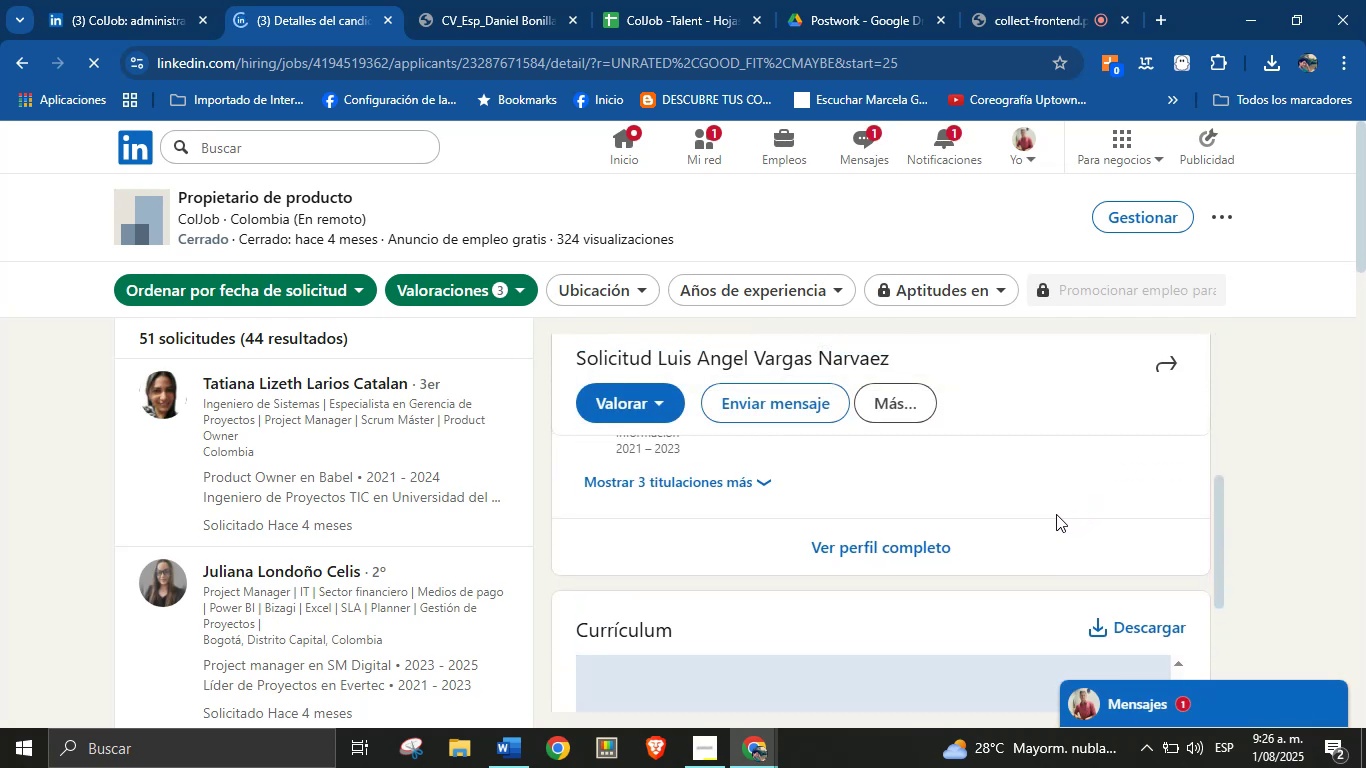 
wait(10.11)
 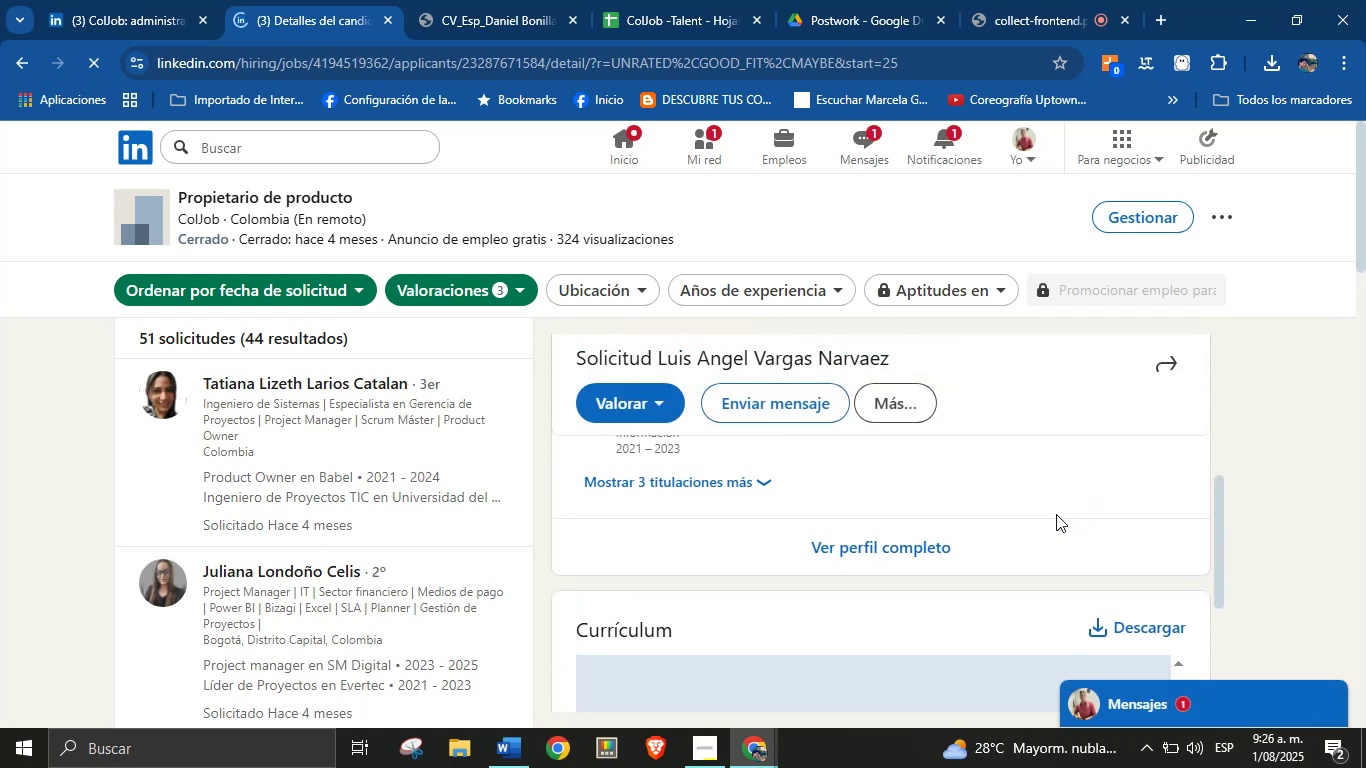 
left_click([1119, 490])
 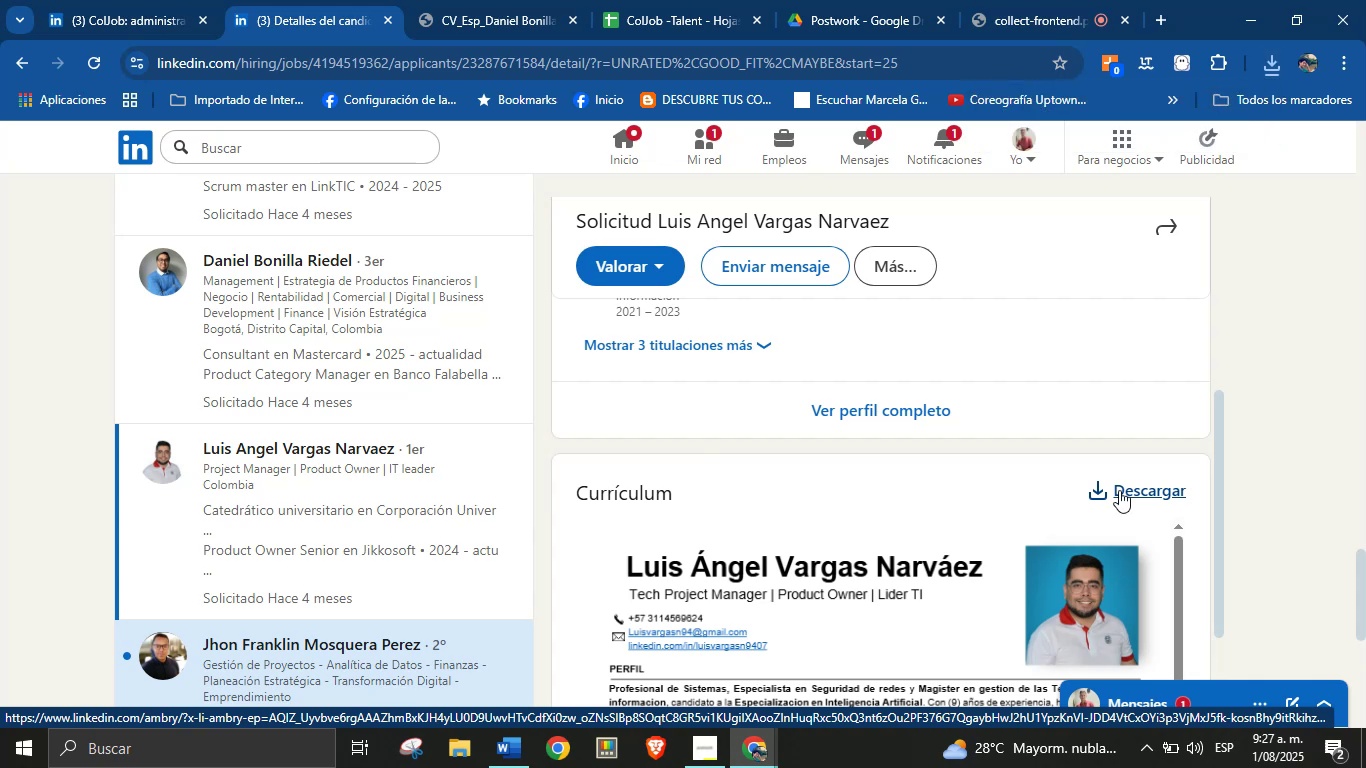 
wait(12.53)
 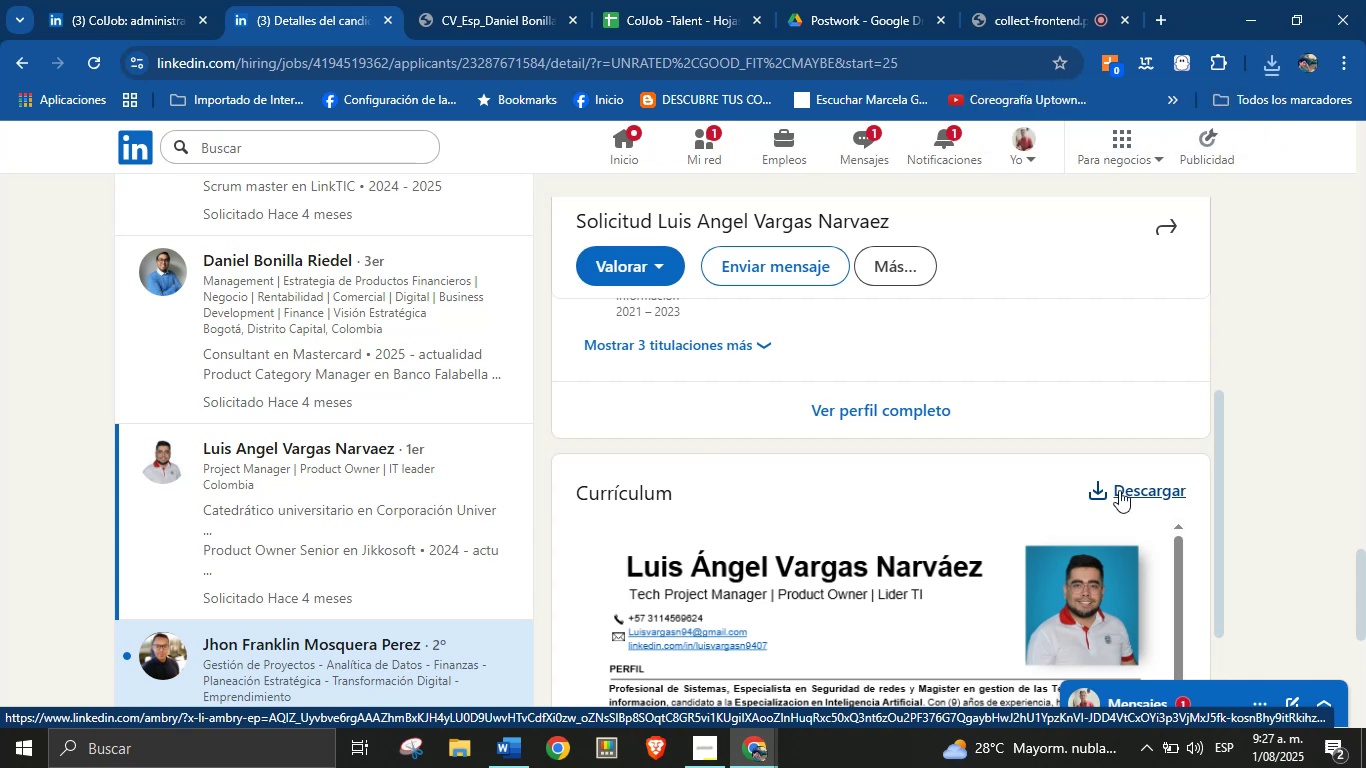 
left_click([1273, 61])
 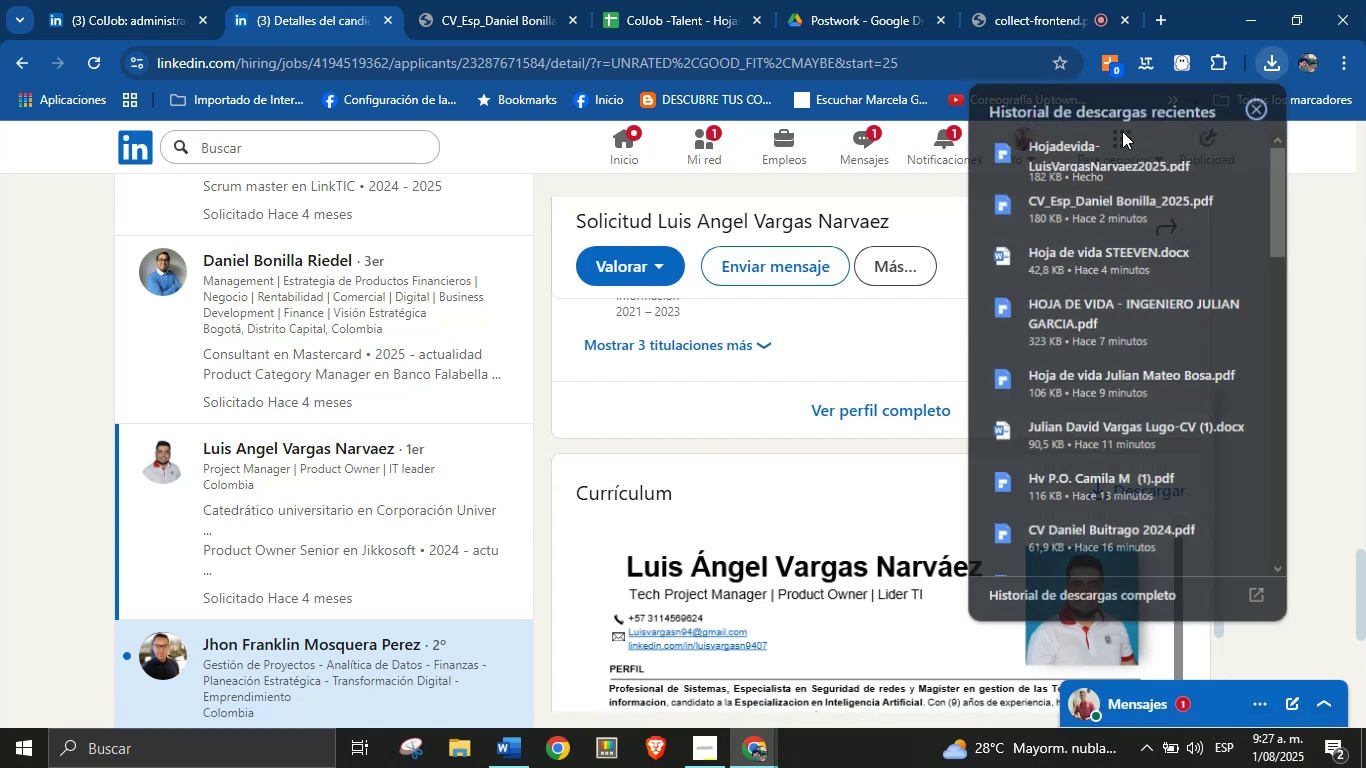 
left_click([1093, 151])
 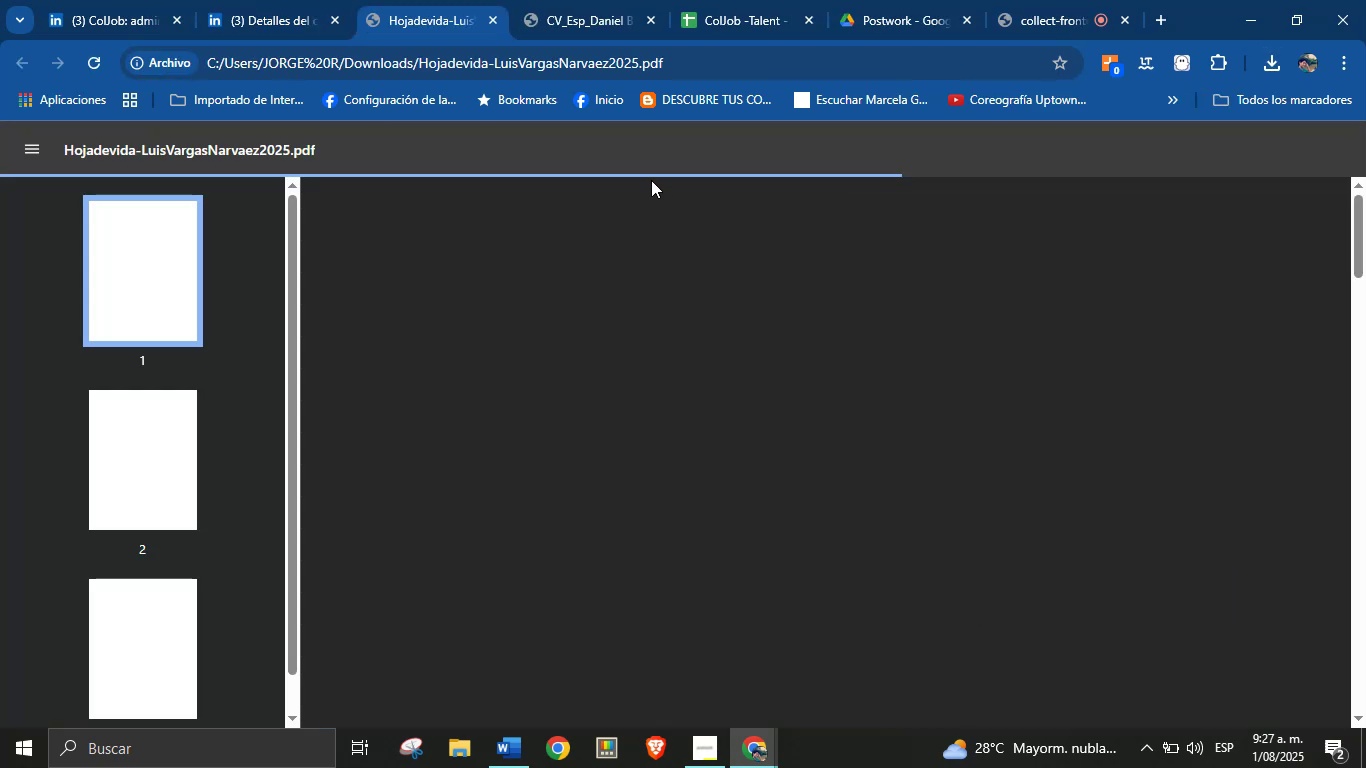 
left_click([618, 0])
 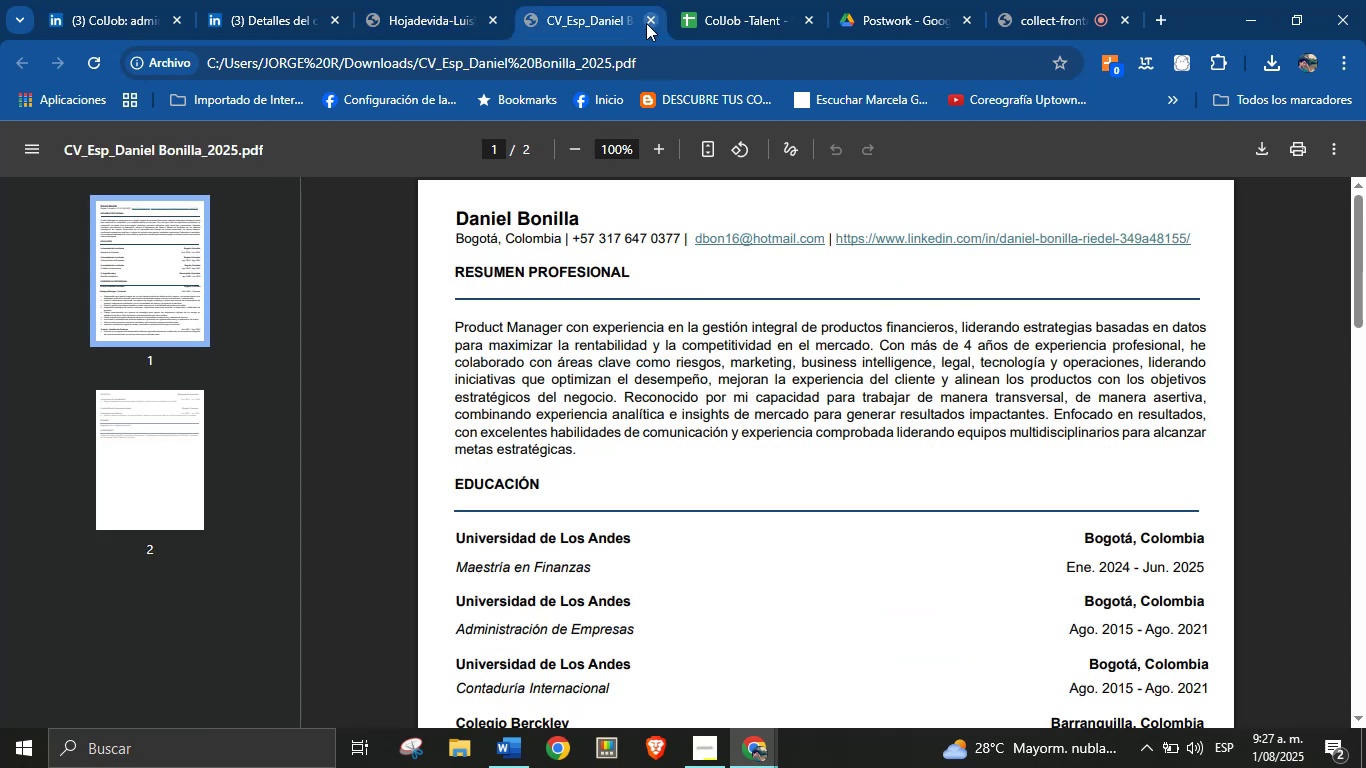 
left_click([646, 23])
 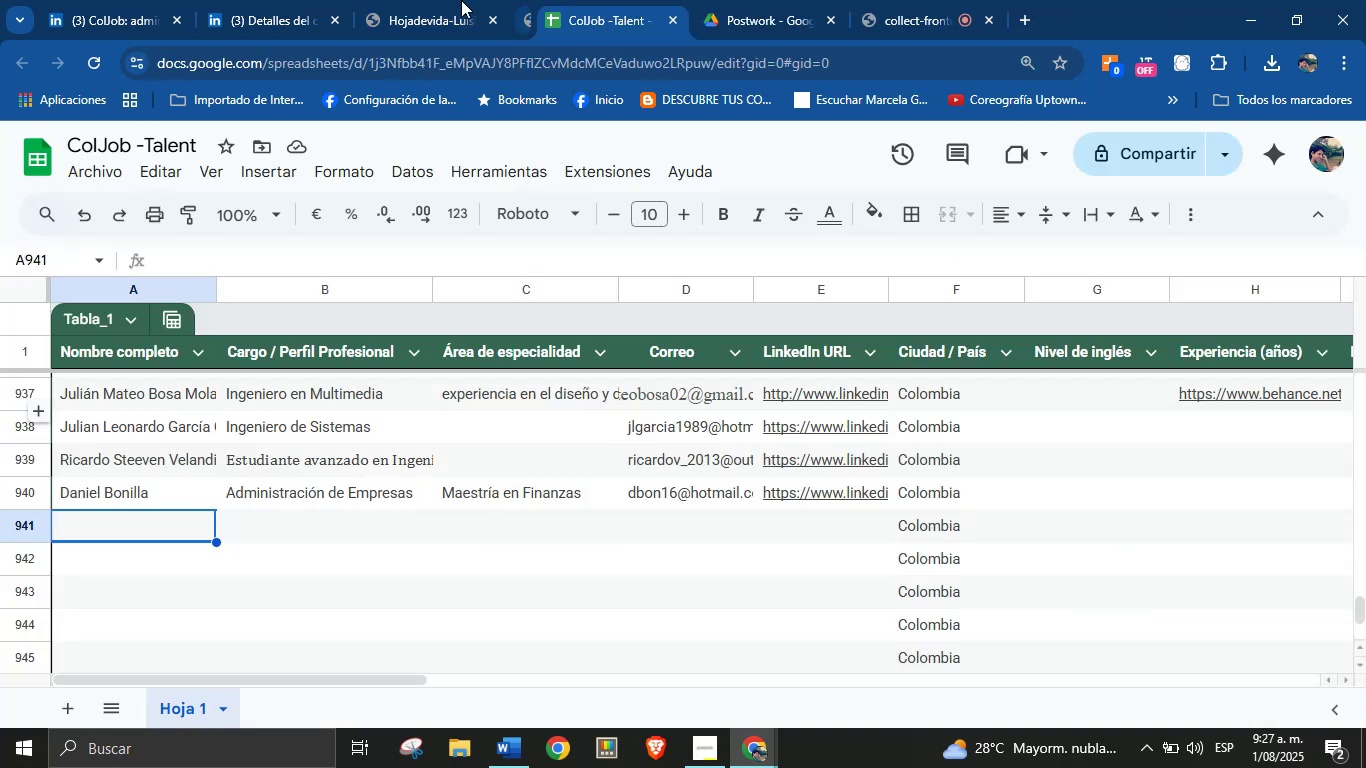 
left_click([431, 0])
 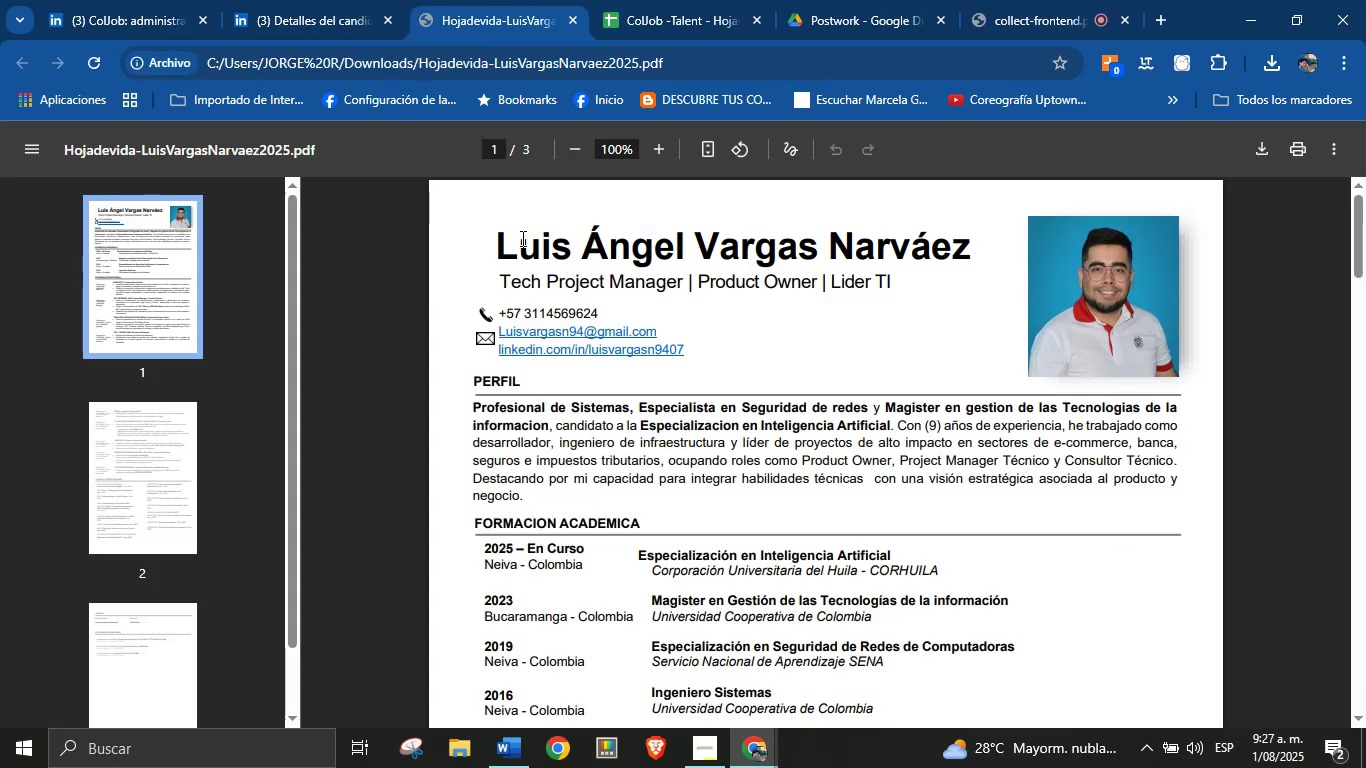 
left_click_drag(start_coordinate=[489, 244], to_coordinate=[988, 248])
 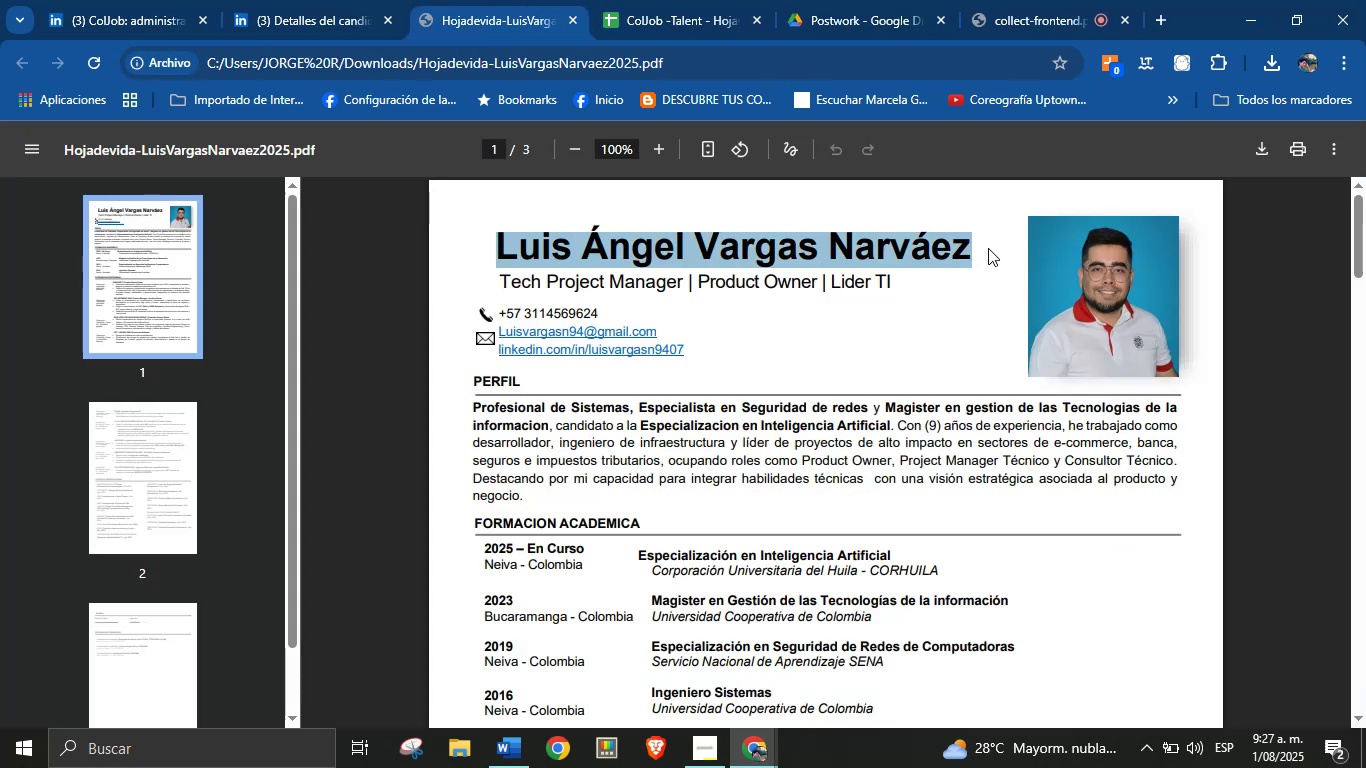 
key(Control+C)
 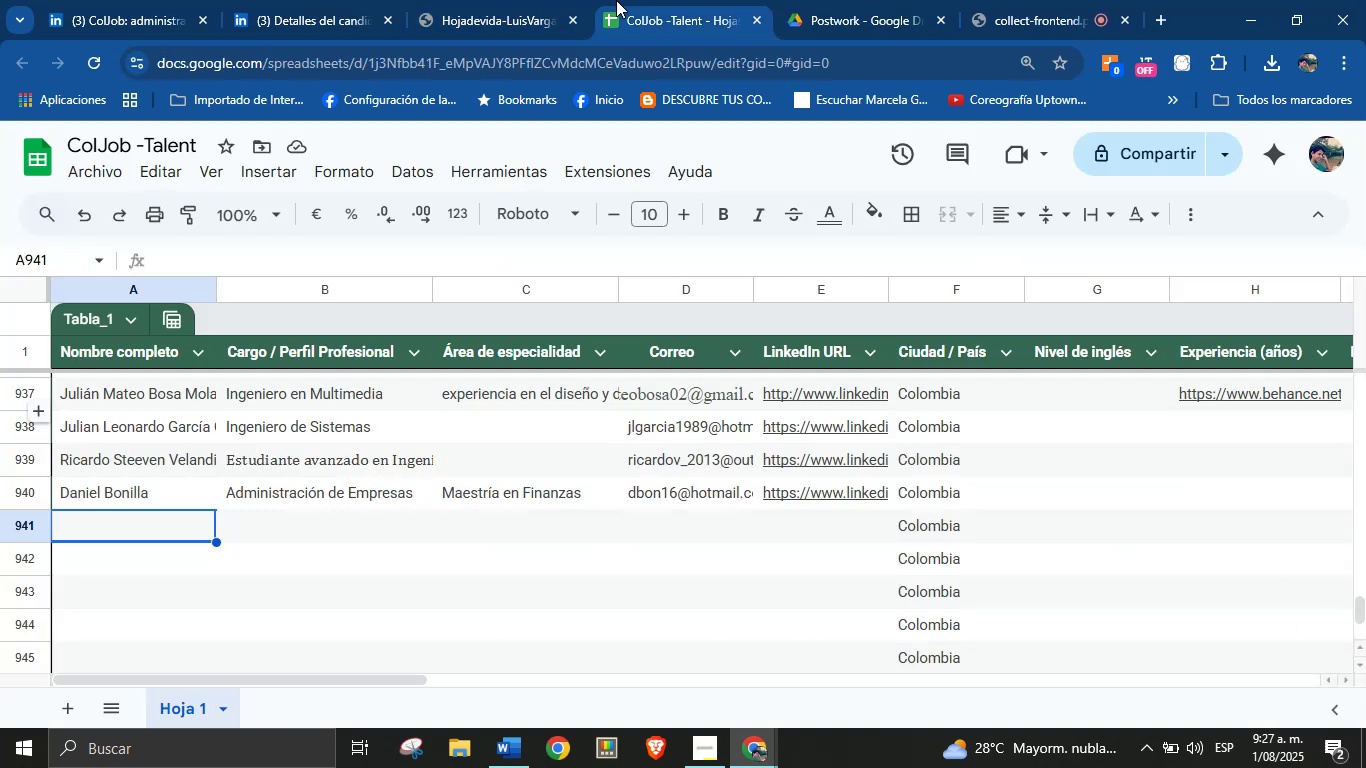 
key(Control+V)
 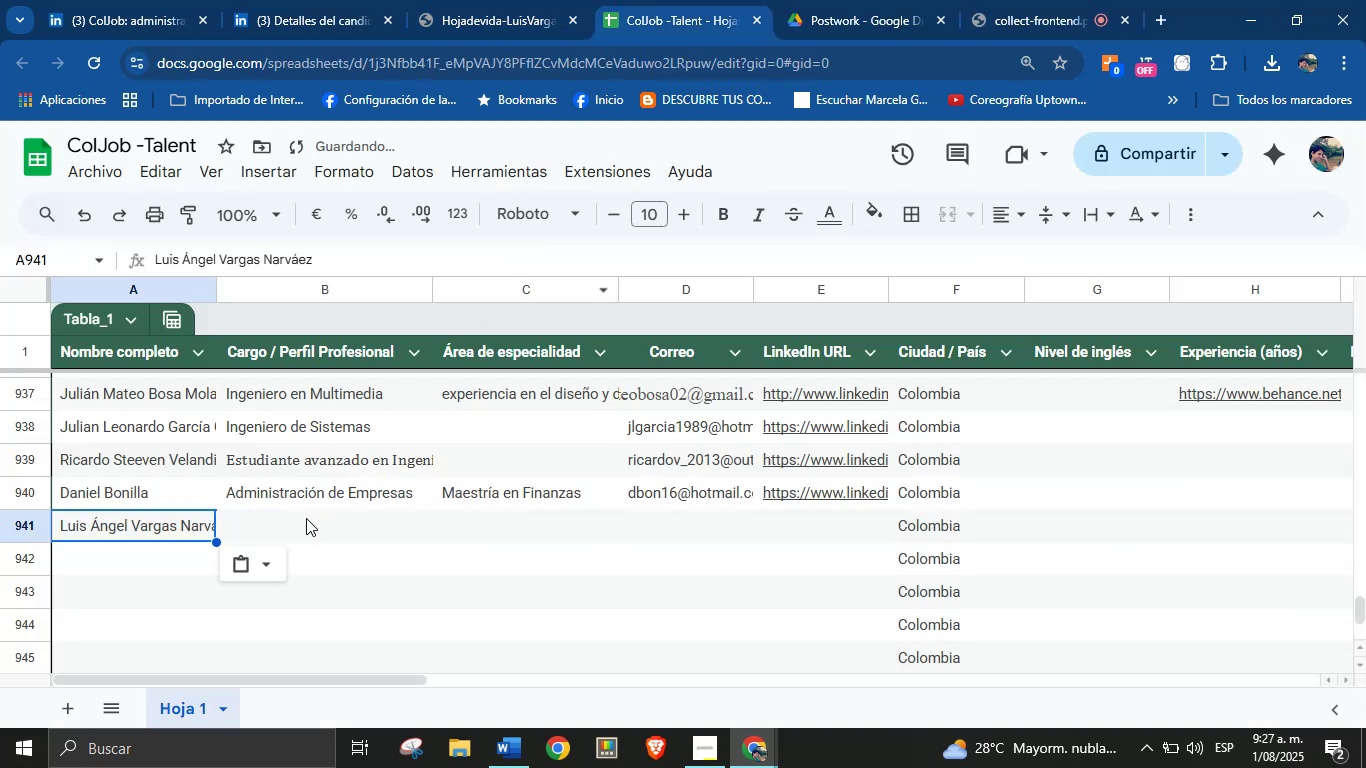 
left_click([306, 518])
 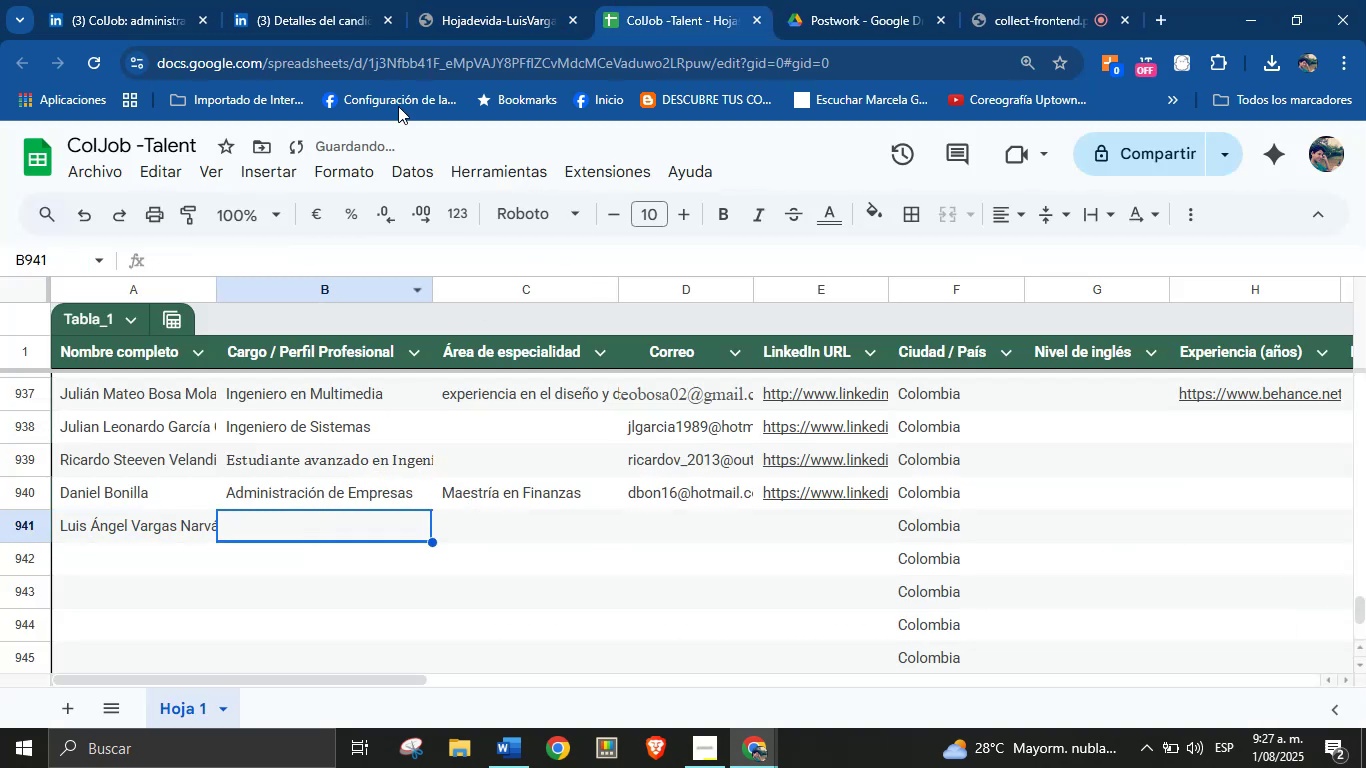 
left_click([462, 11])
 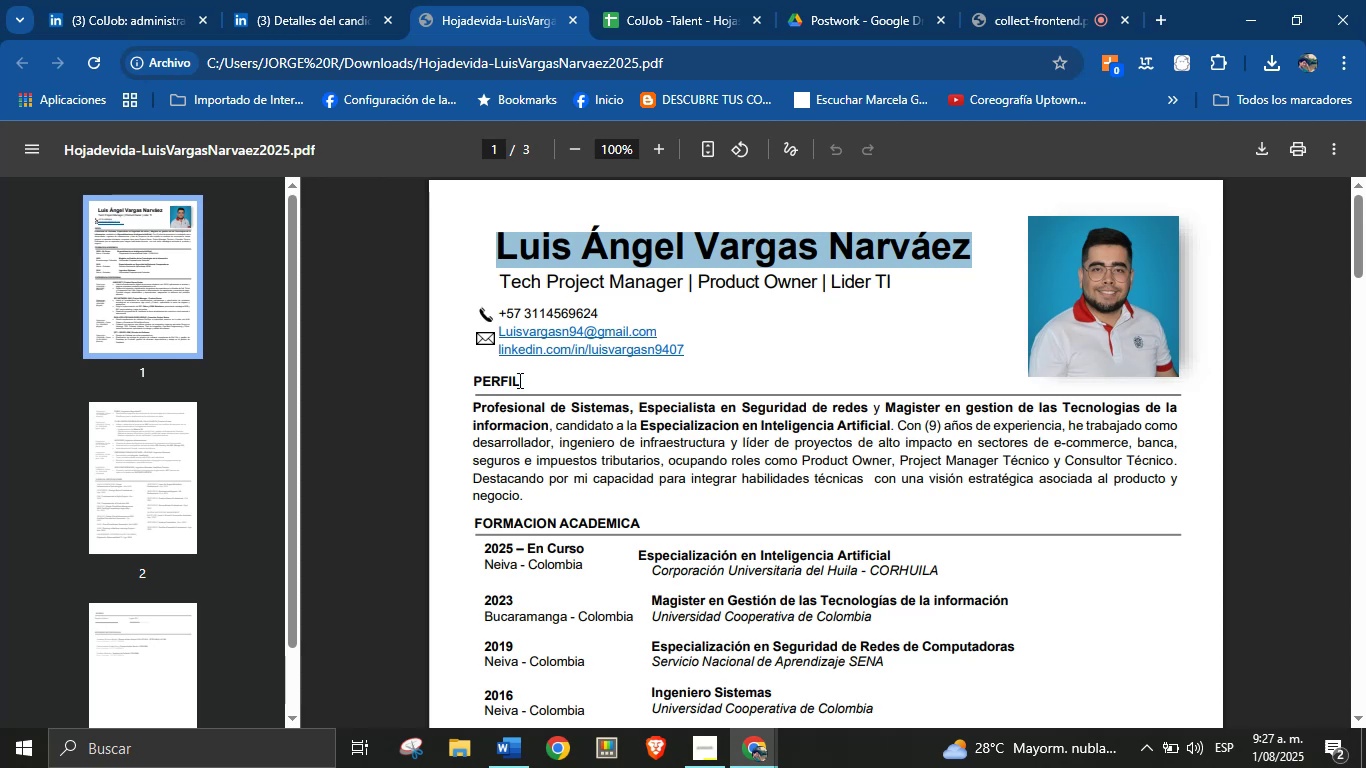 
left_click([577, 419])
 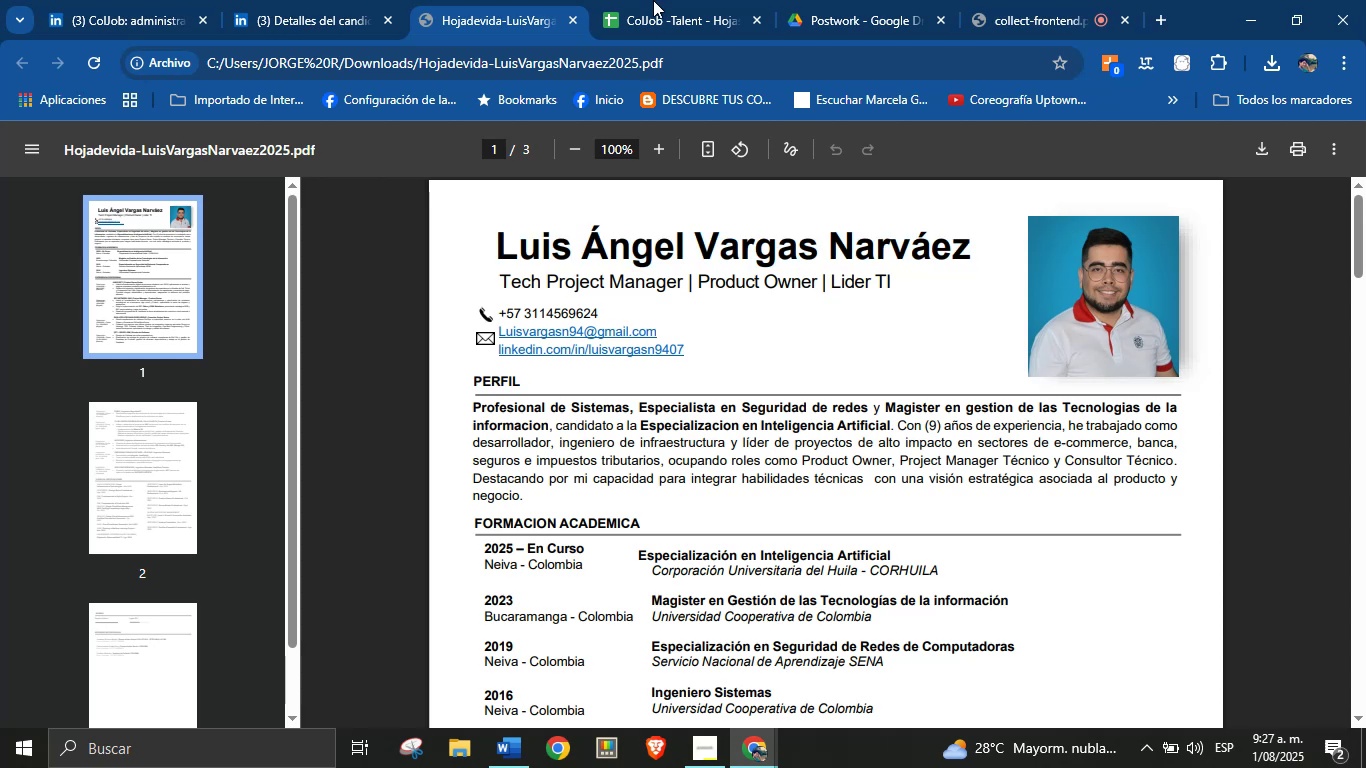 
left_click([670, 0])
 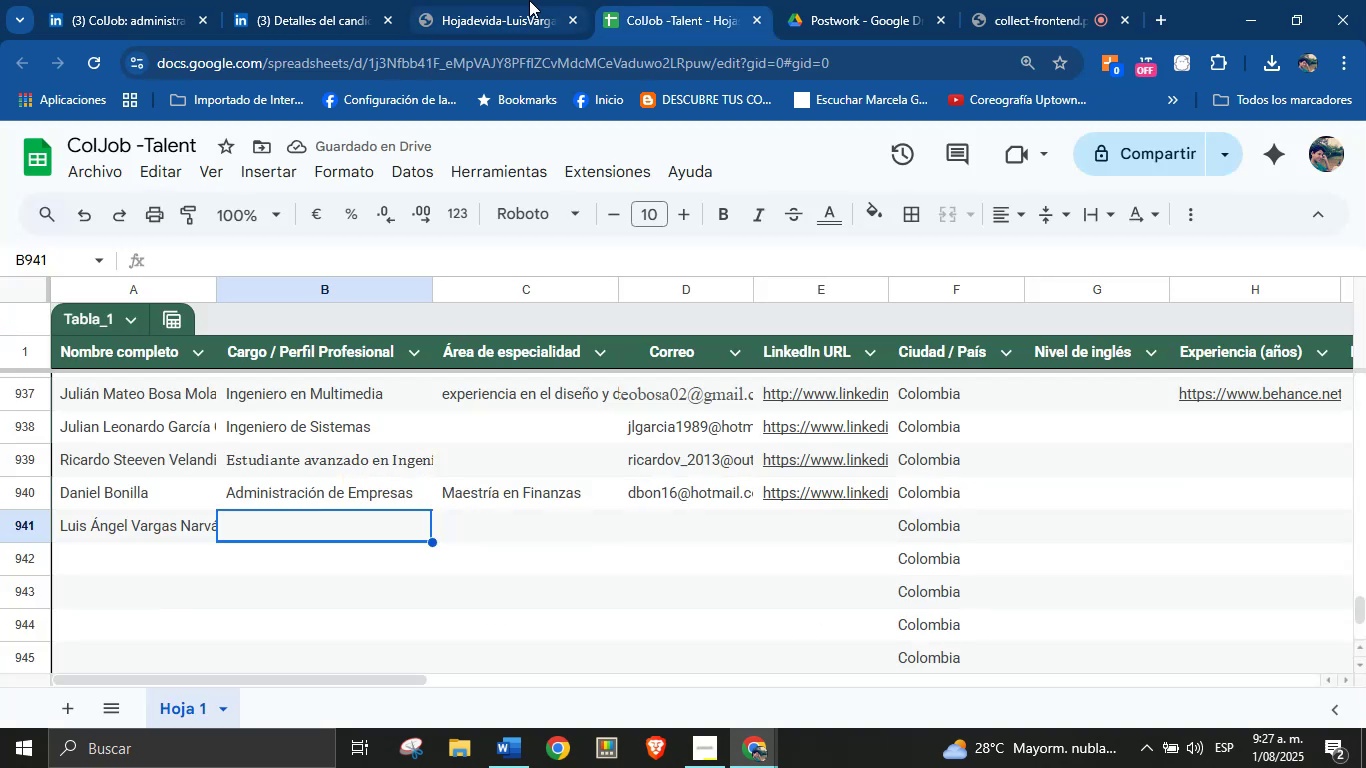 
left_click([529, 0])
 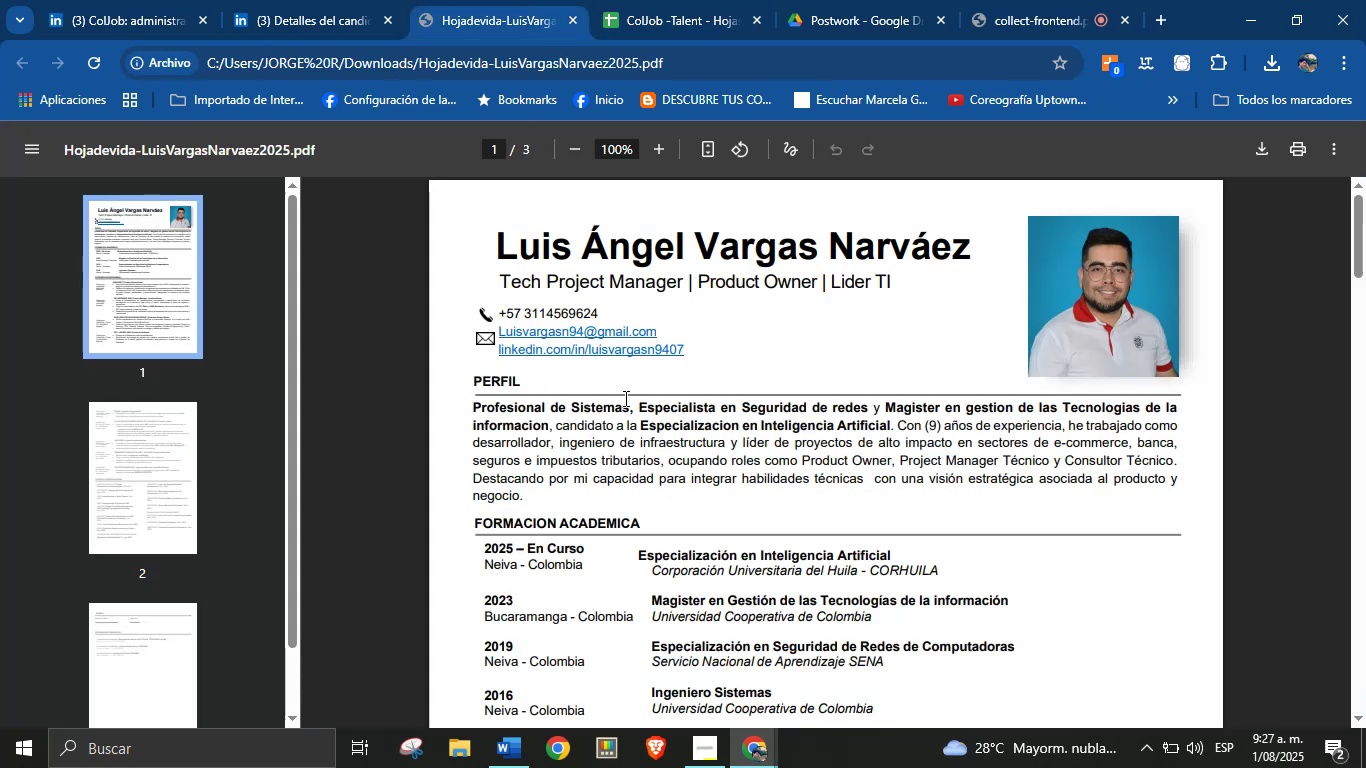 
left_click_drag(start_coordinate=[627, 401], to_coordinate=[475, 408])
 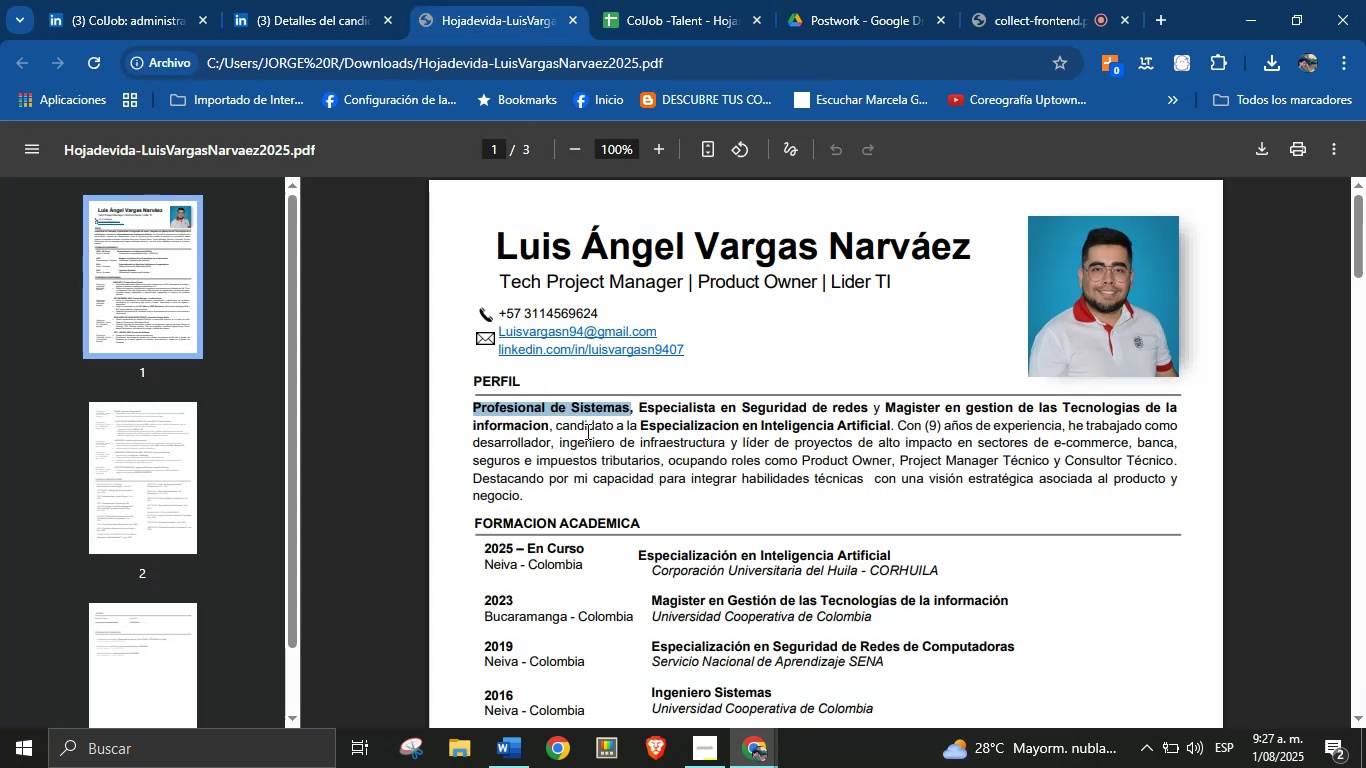 
key(Control+C)
 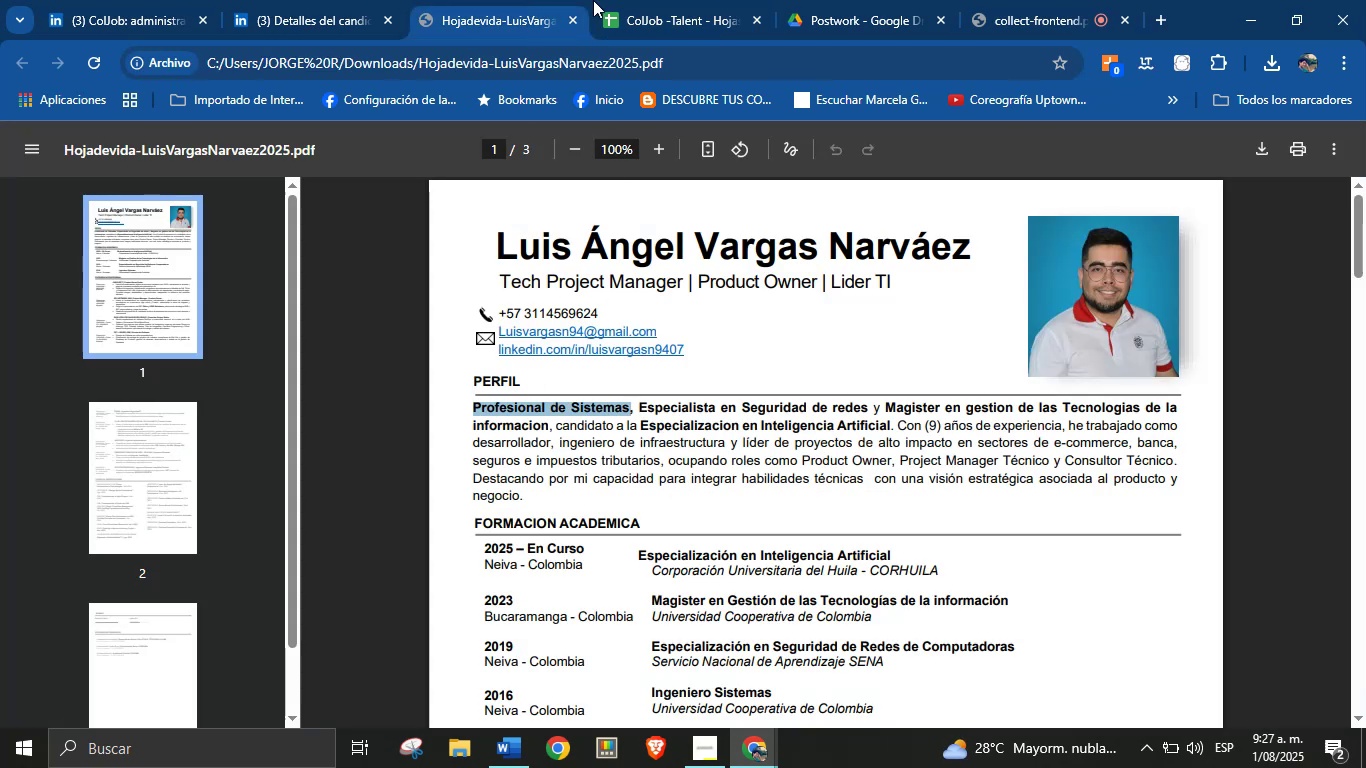 
left_click([651, 0])
 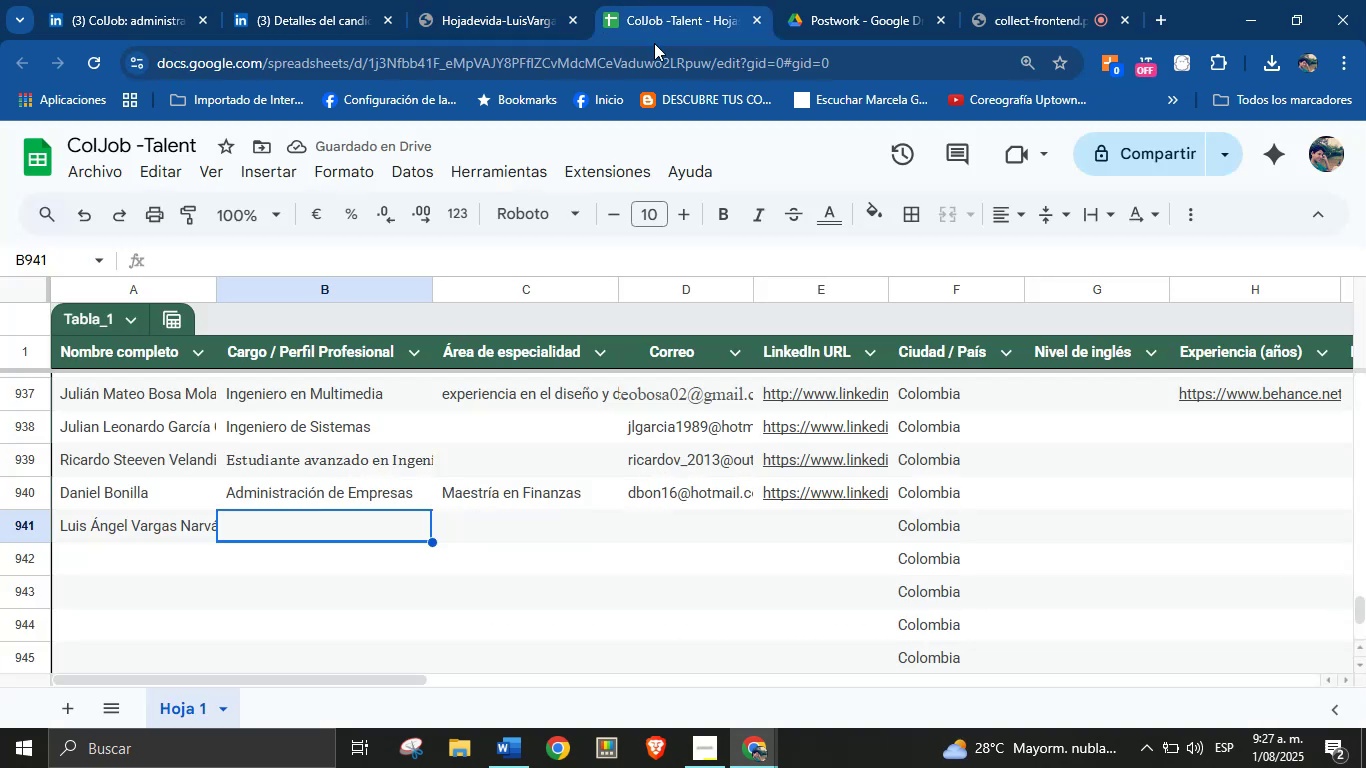 
key(Control+V)
 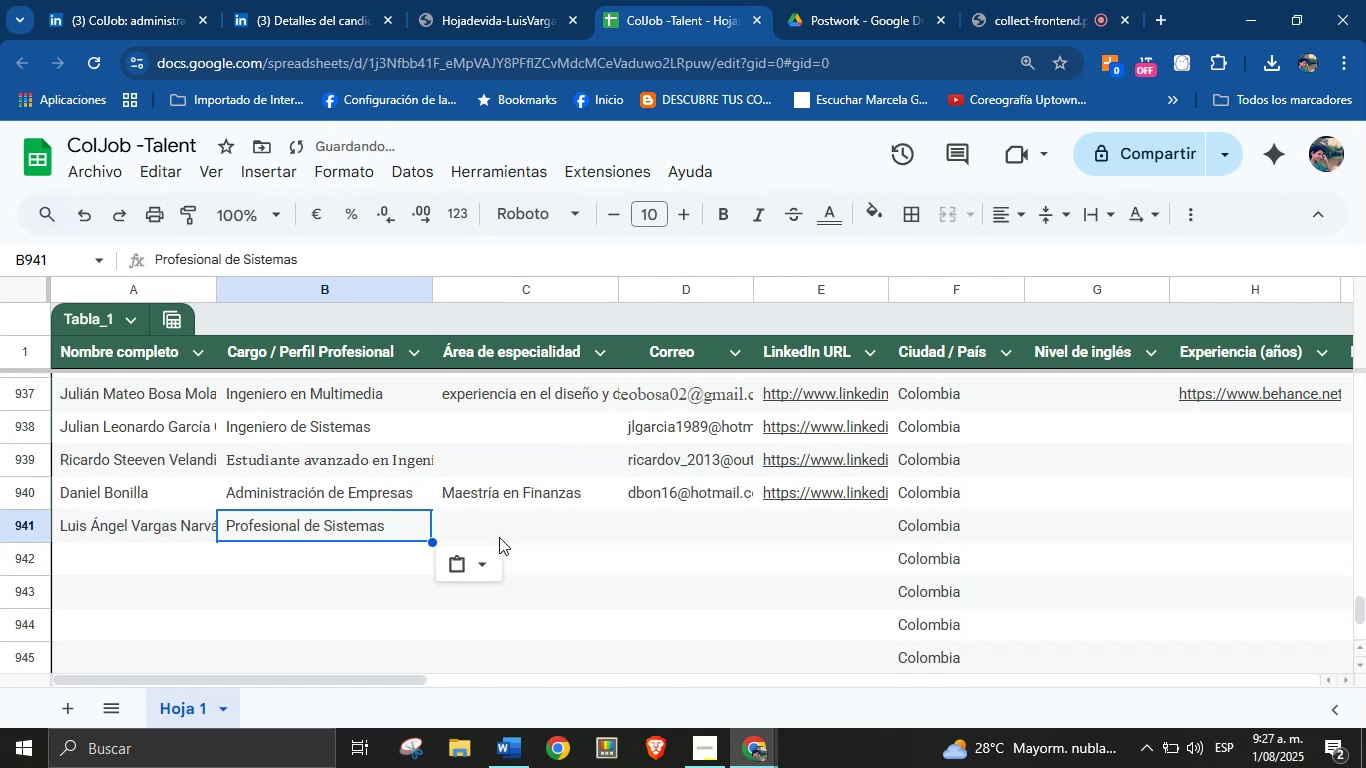 
left_click([506, 532])
 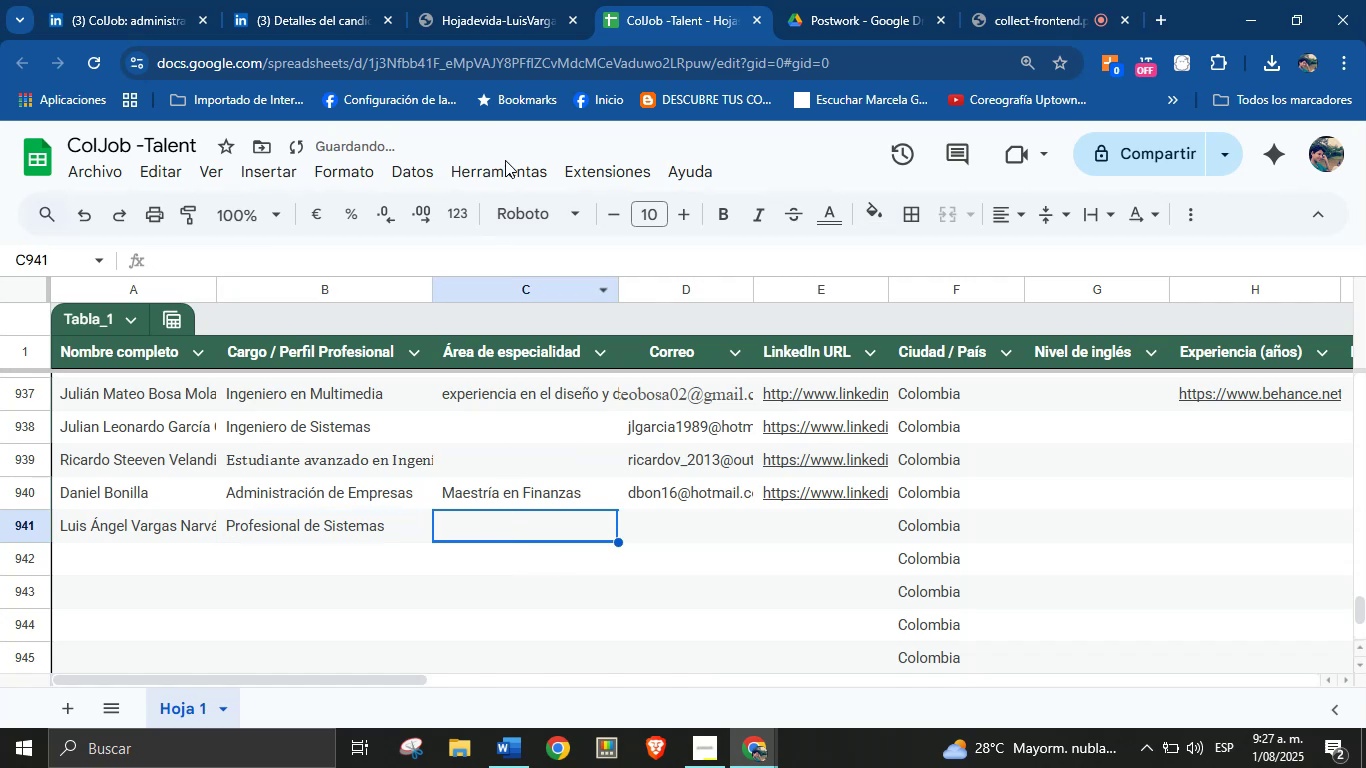 
left_click([501, 1])
 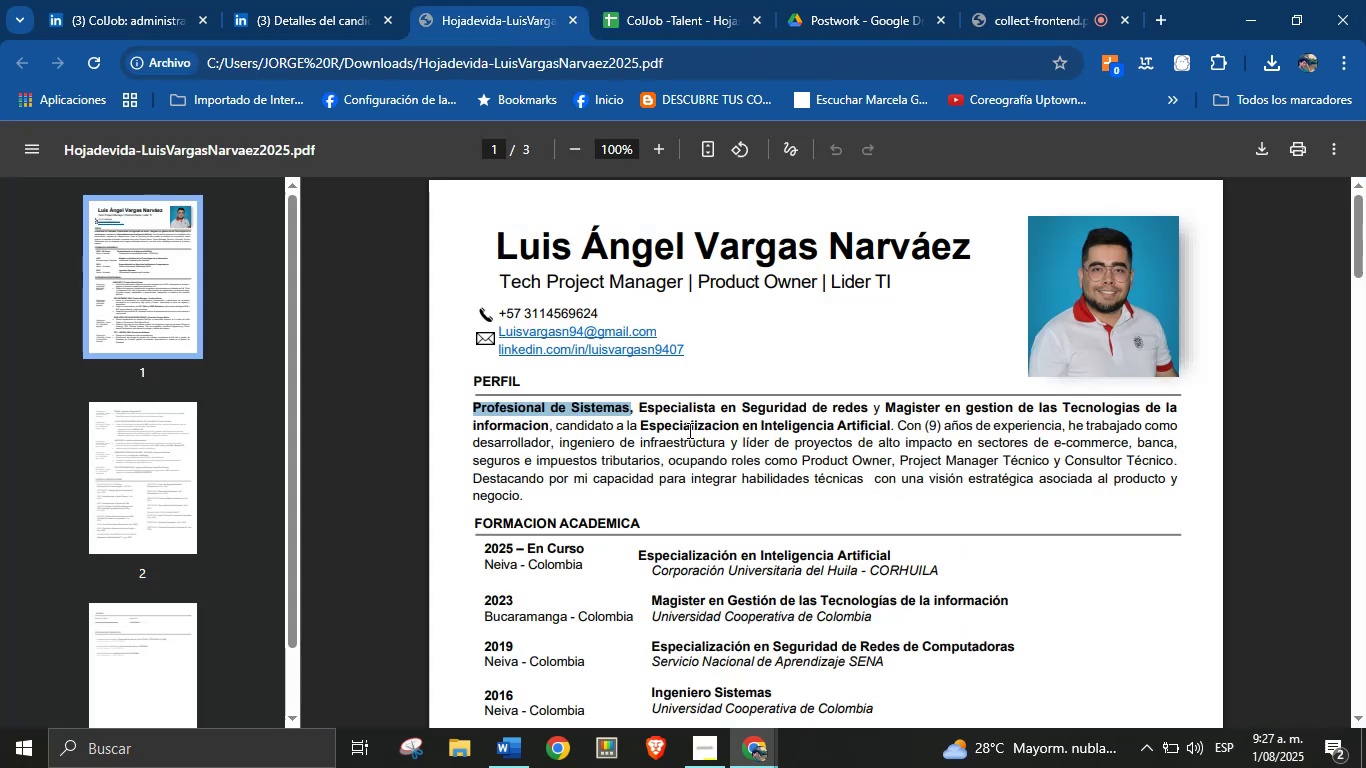 
left_click([682, 440])
 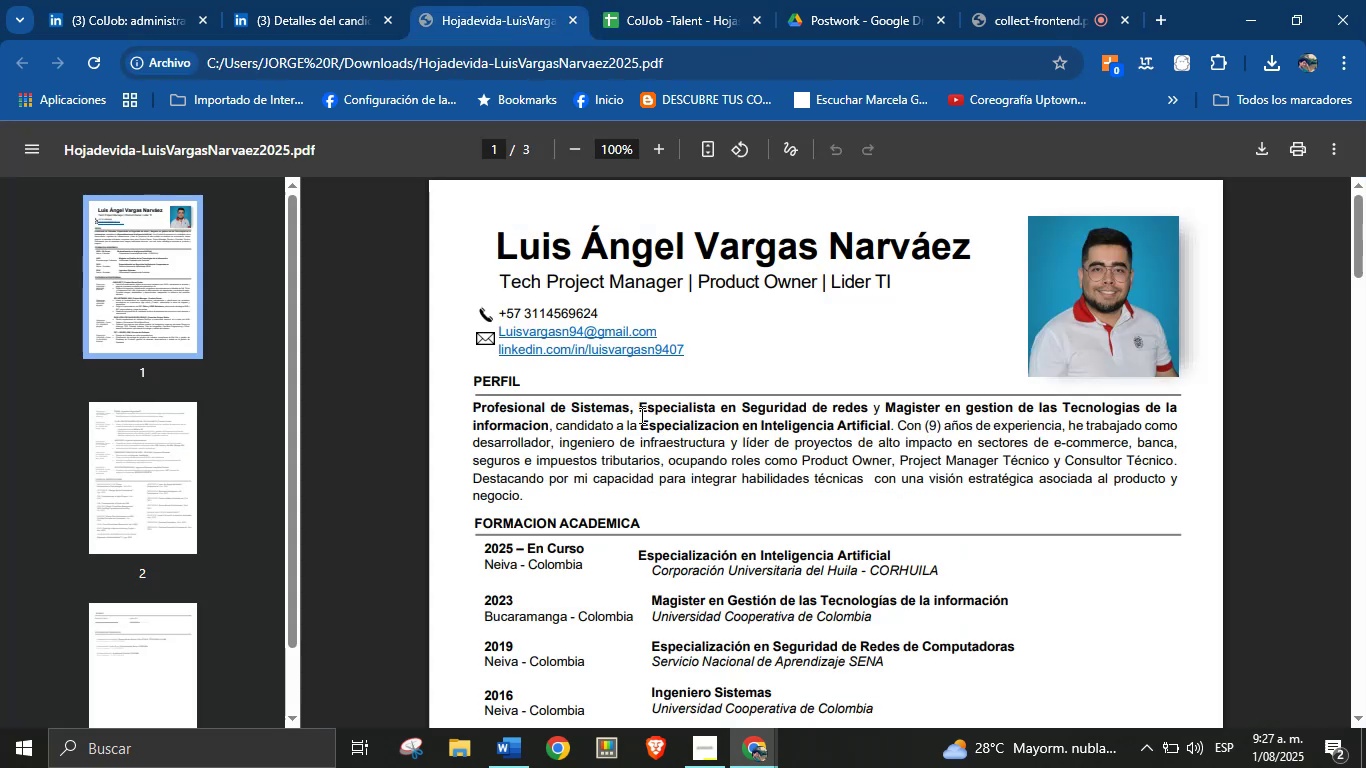 
left_click_drag(start_coordinate=[640, 410], to_coordinate=[545, 424])
 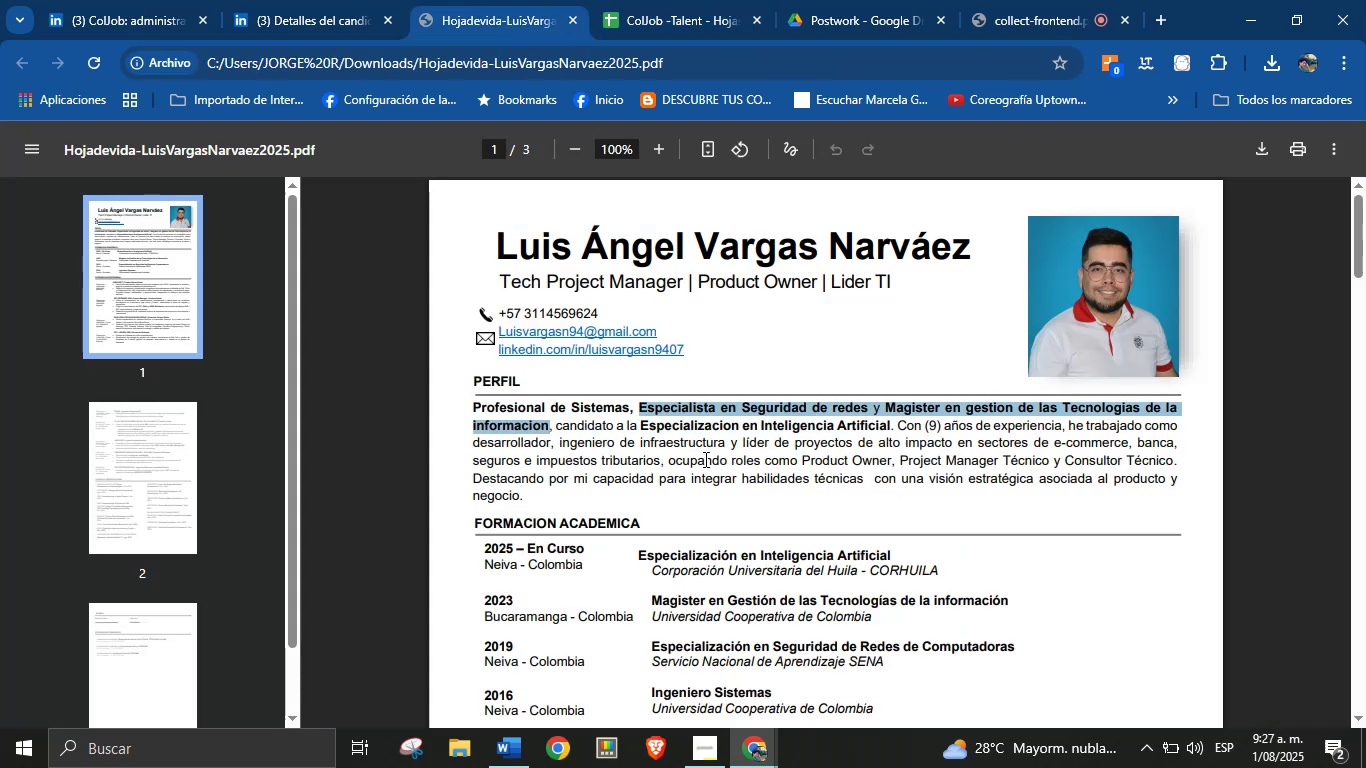 
key(Control+C)
 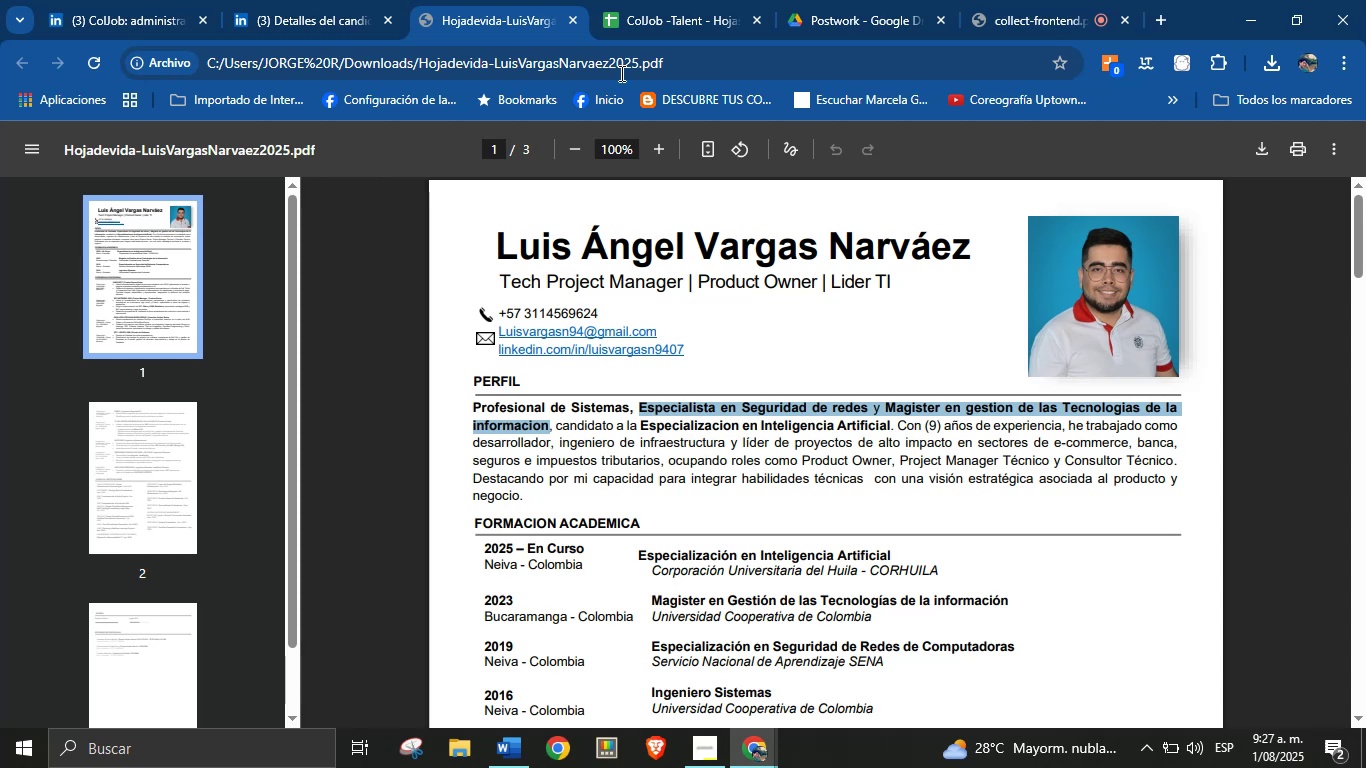 
left_click([657, 0])
 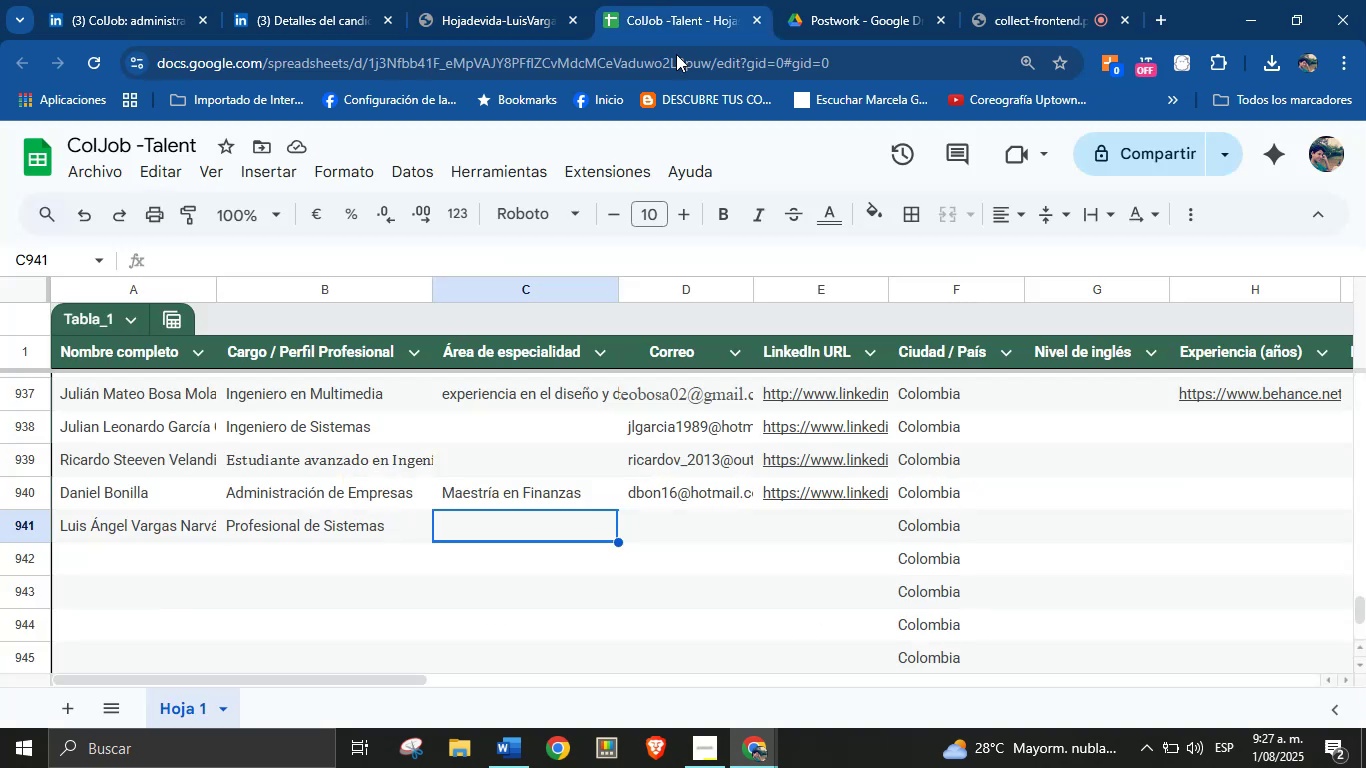 
key(Control+V)
 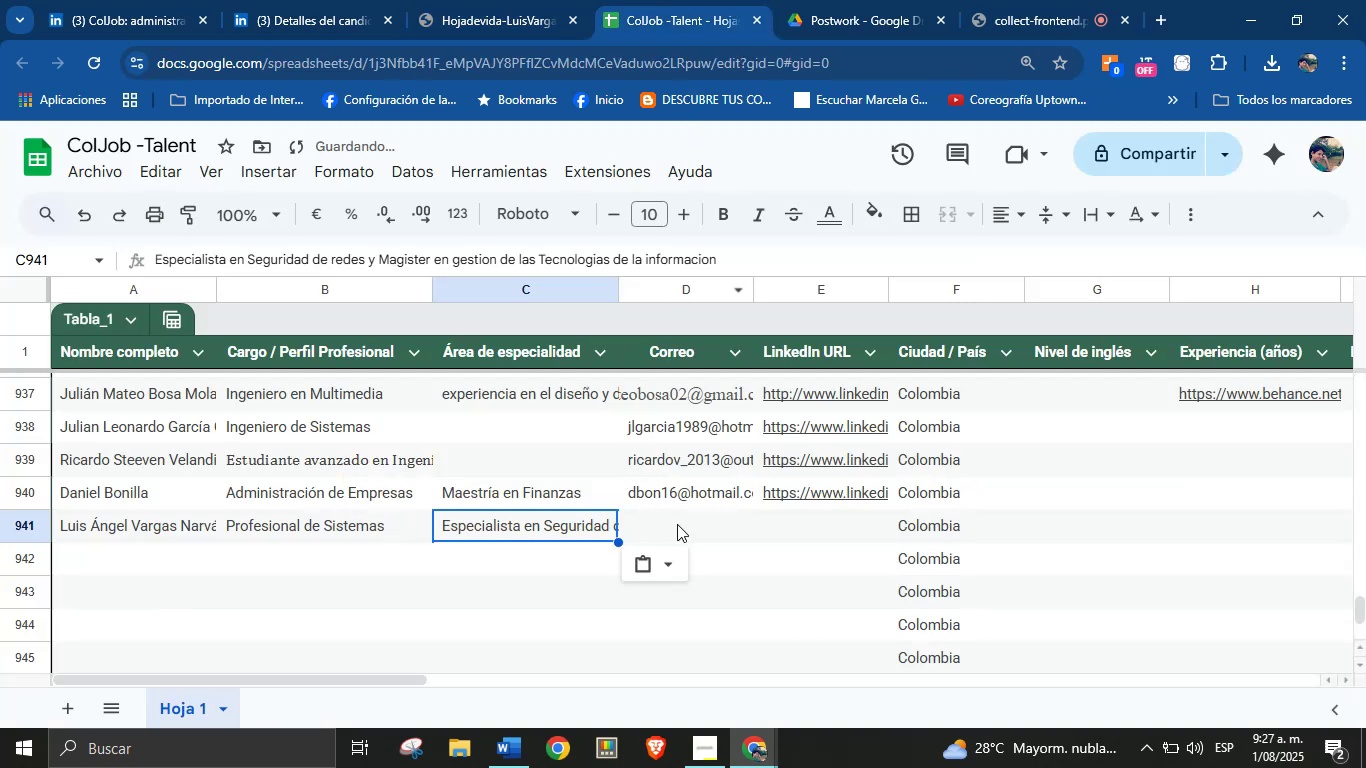 
left_click([690, 524])
 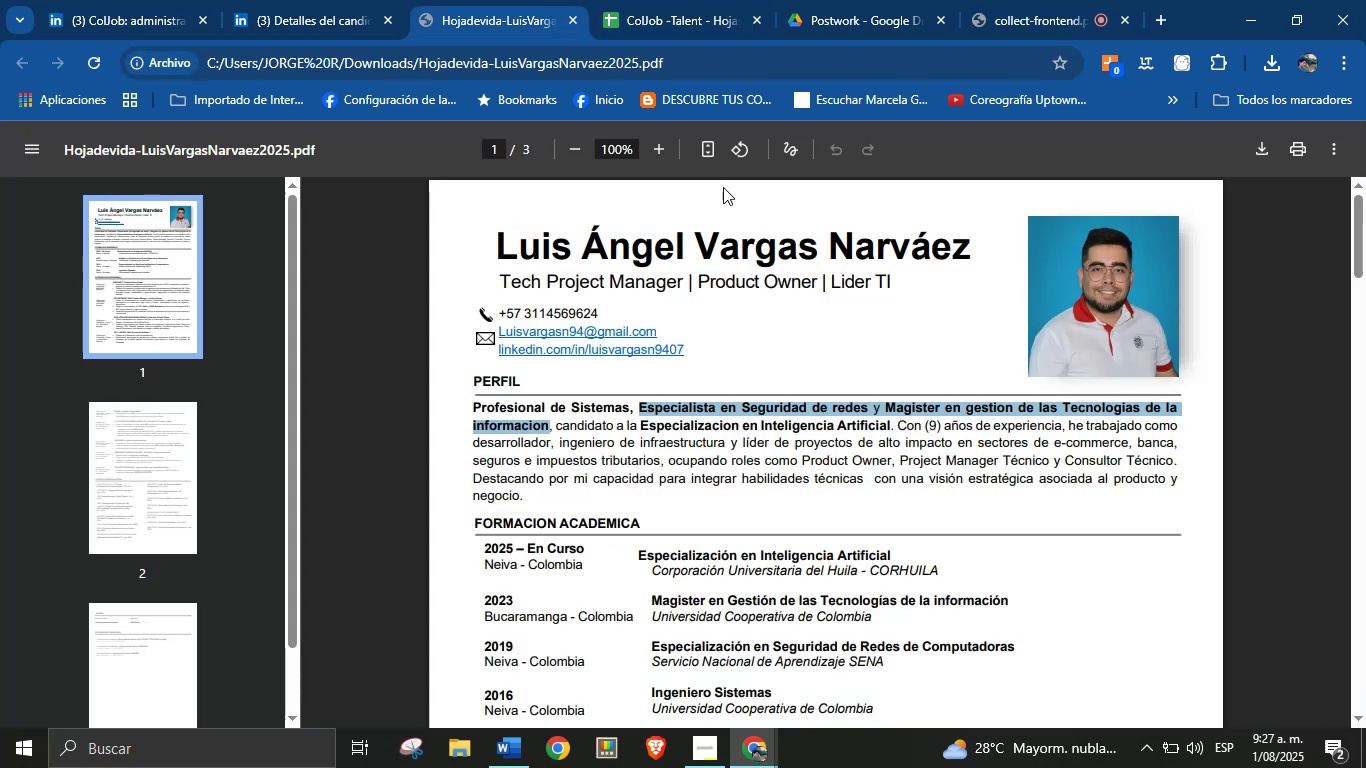 
left_click([806, 398])
 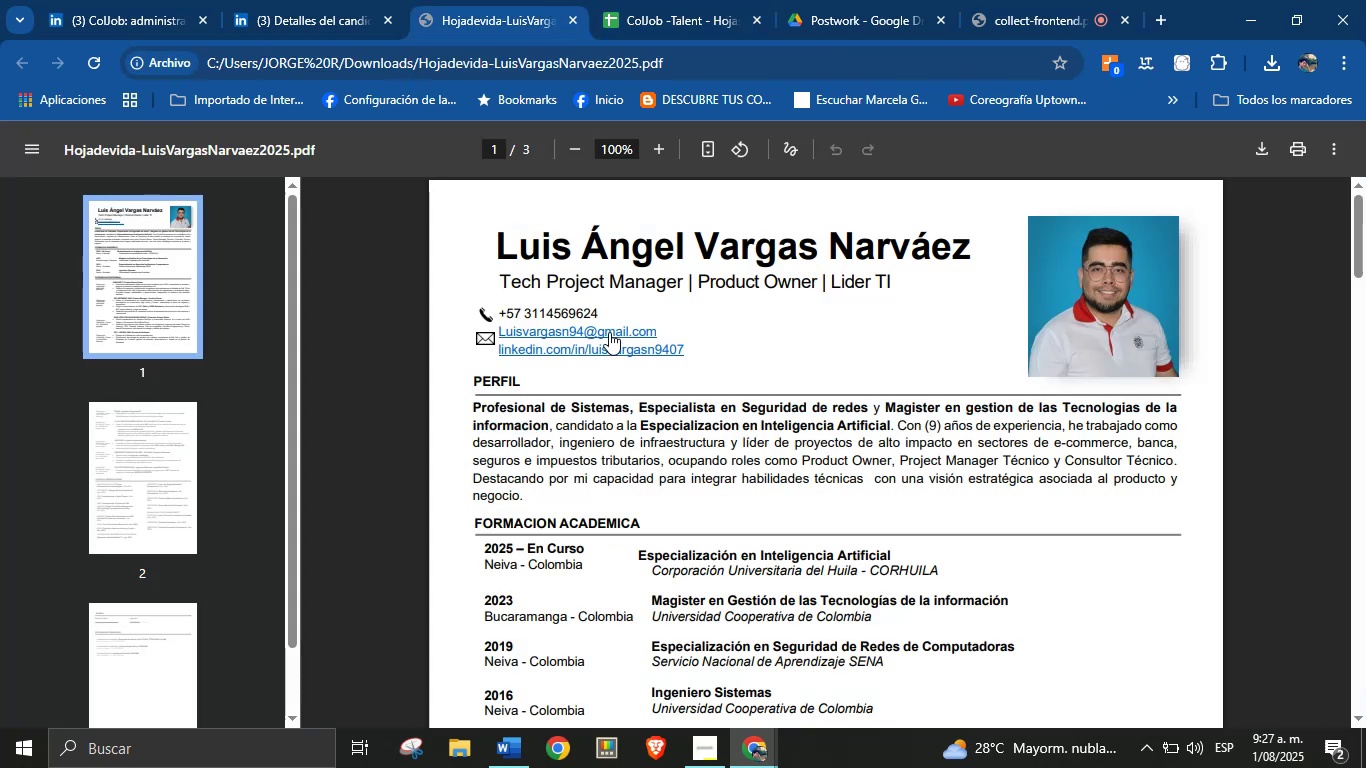 
right_click([610, 330])
 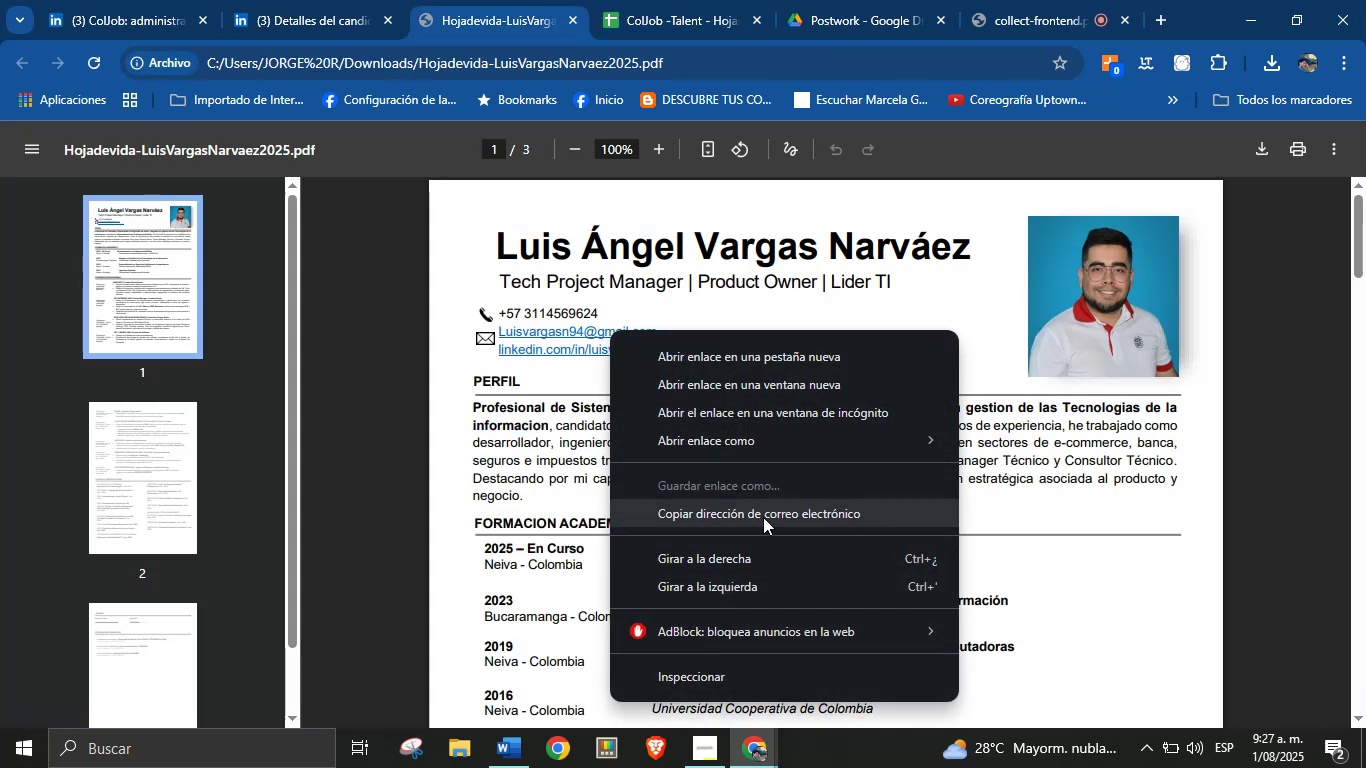 
left_click([768, 516])
 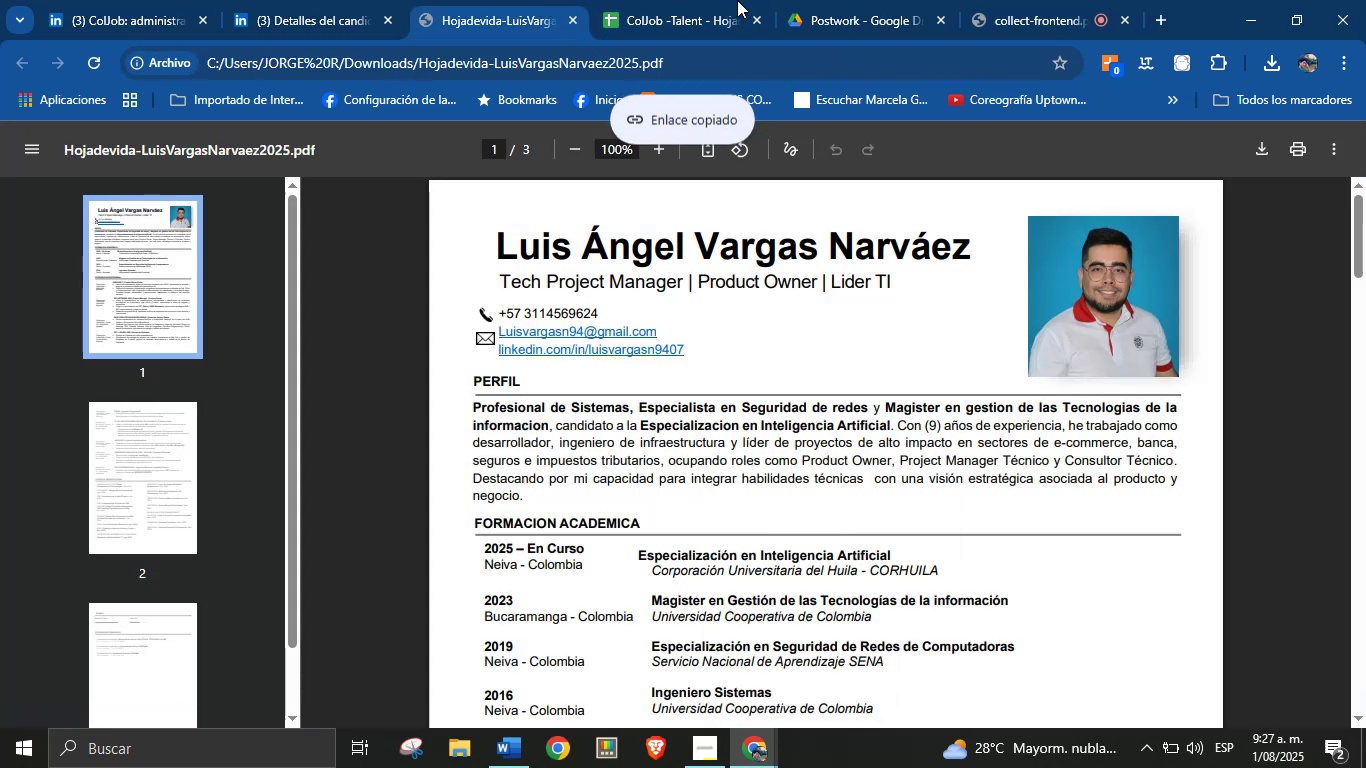 
left_click([706, 0])
 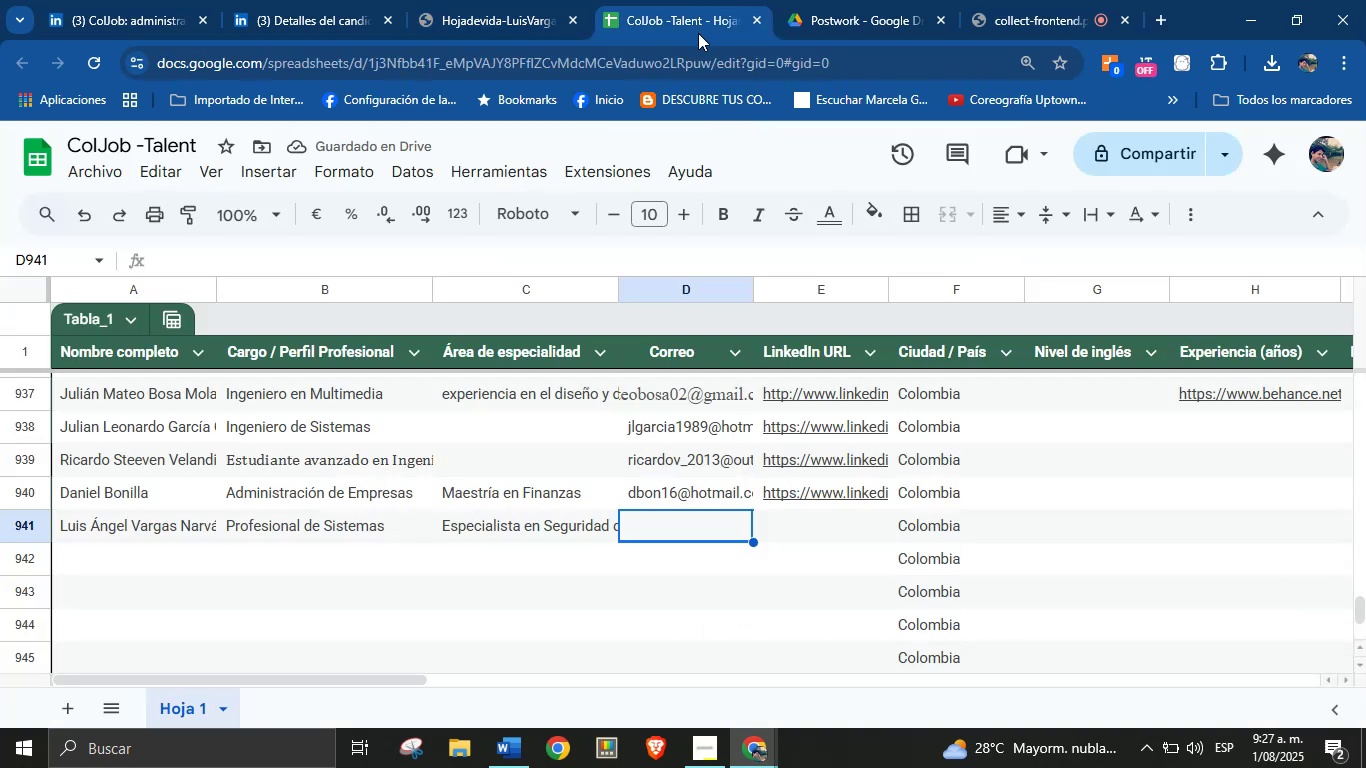 
key(Control+V)
 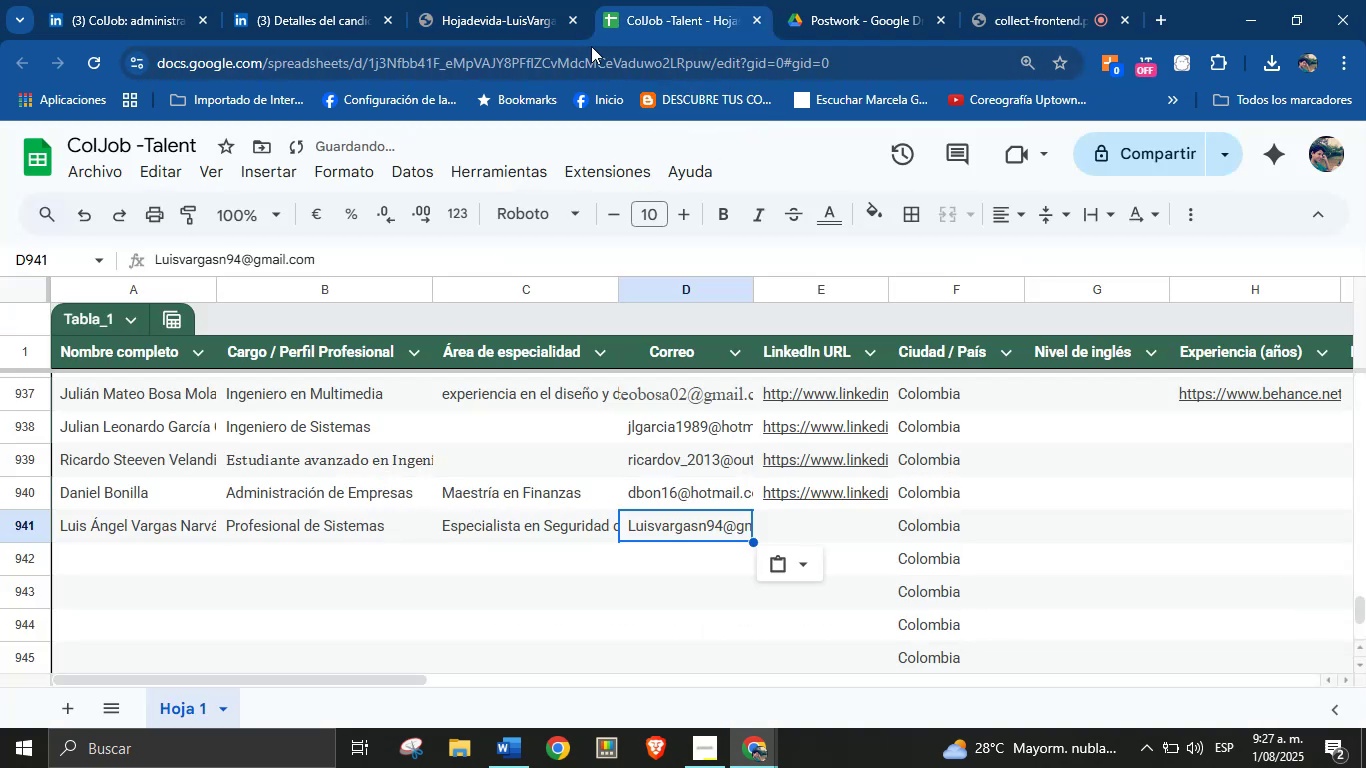 
left_click([544, 0])
 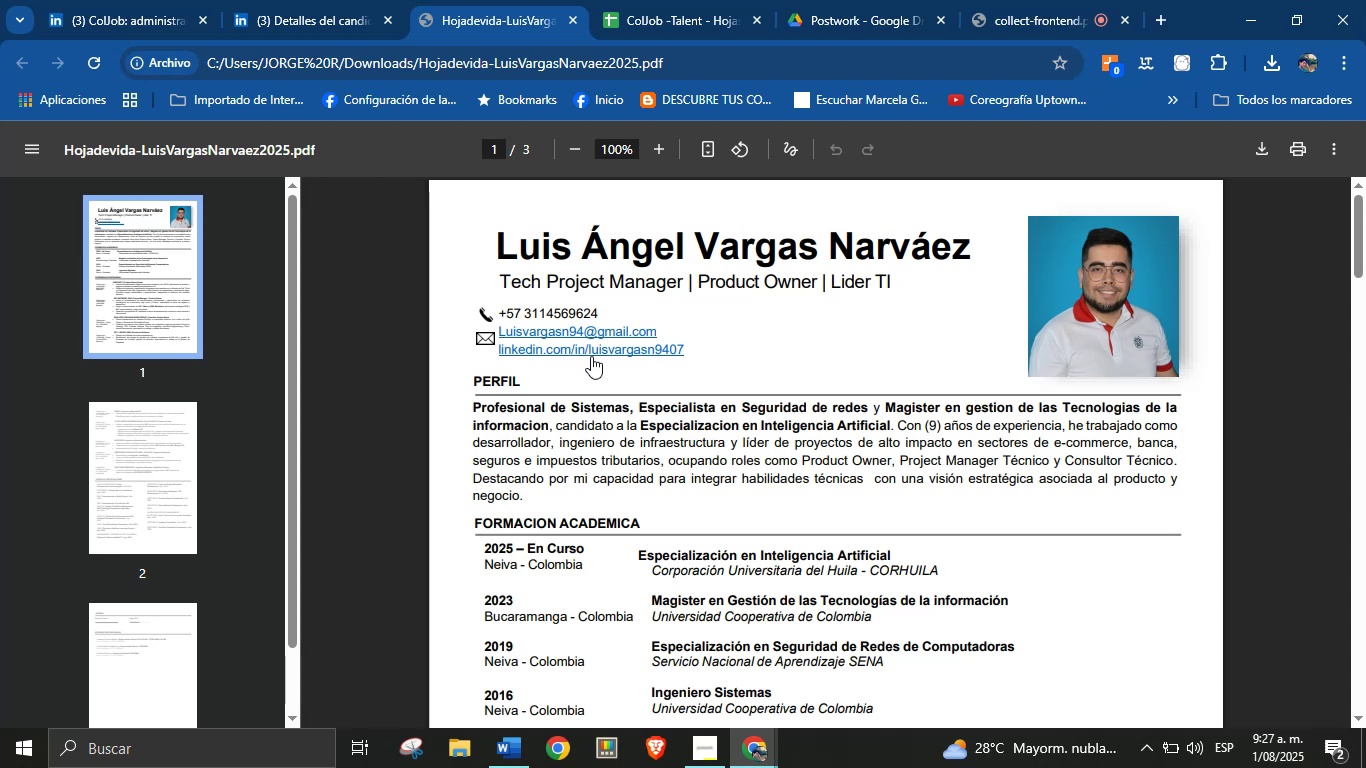 
right_click([591, 356])
 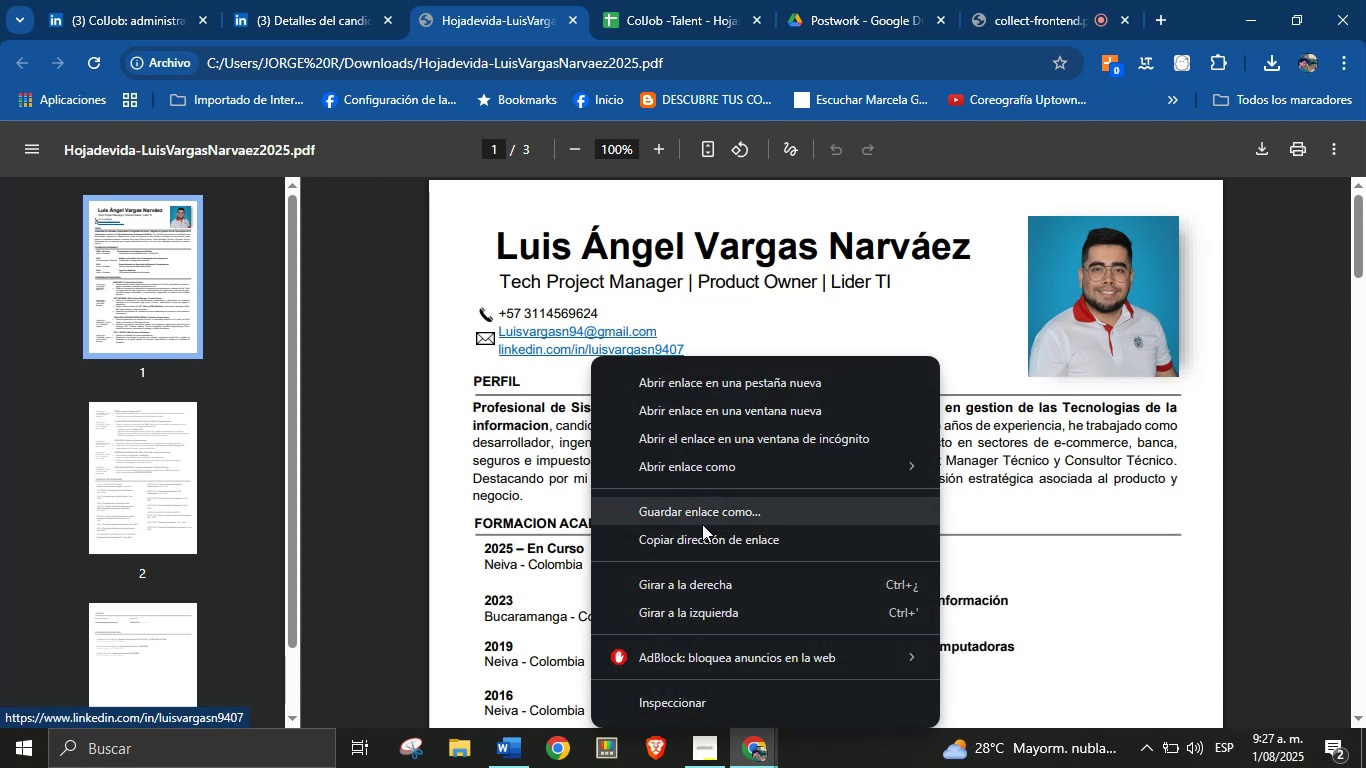 
left_click([702, 536])
 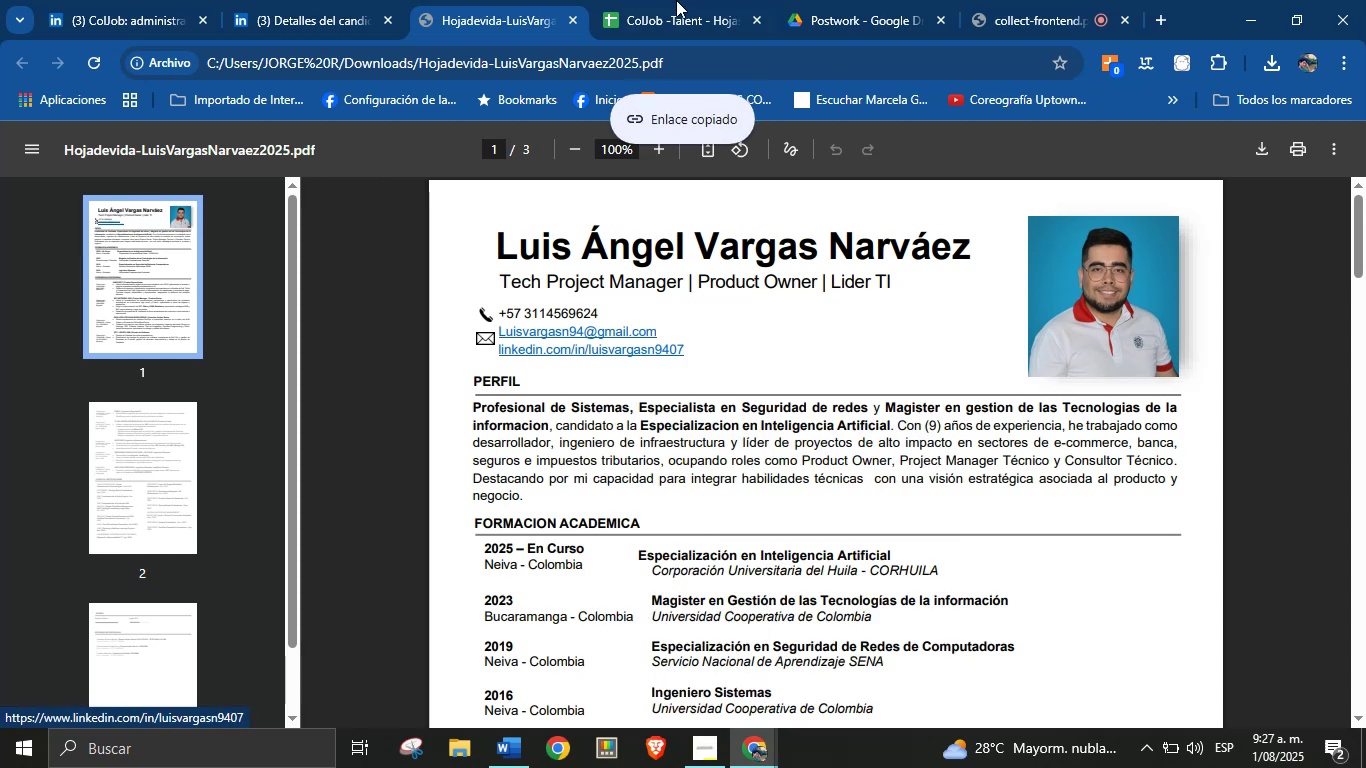 
left_click([678, 0])
 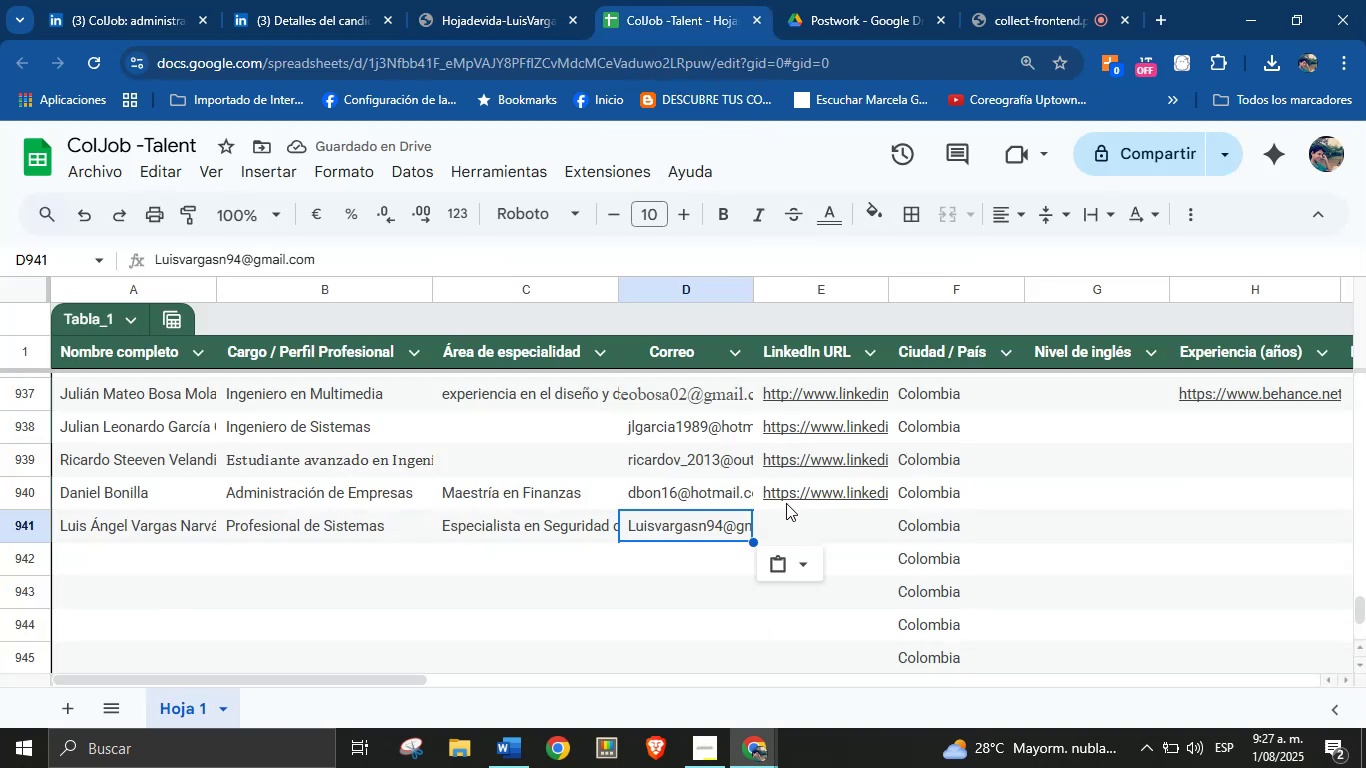 
left_click([791, 522])
 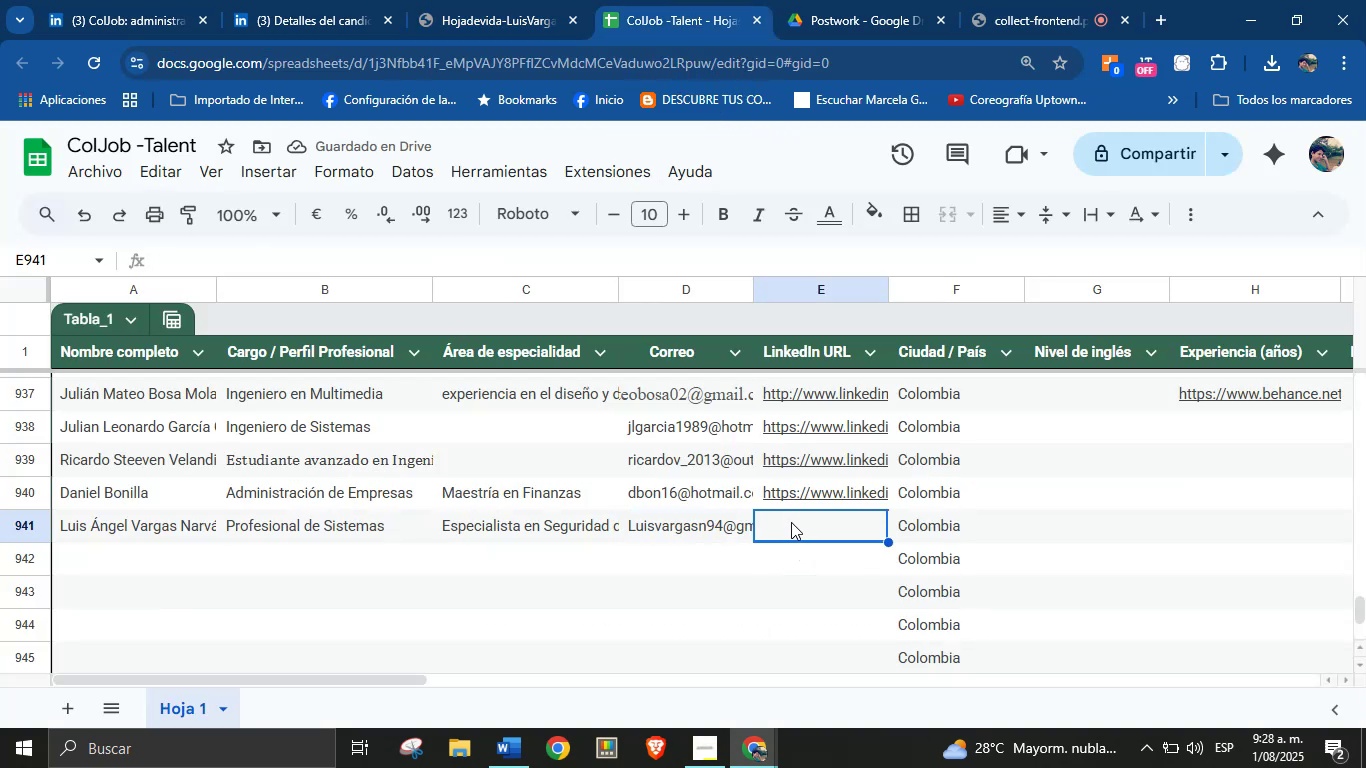 
key(Control+V)
 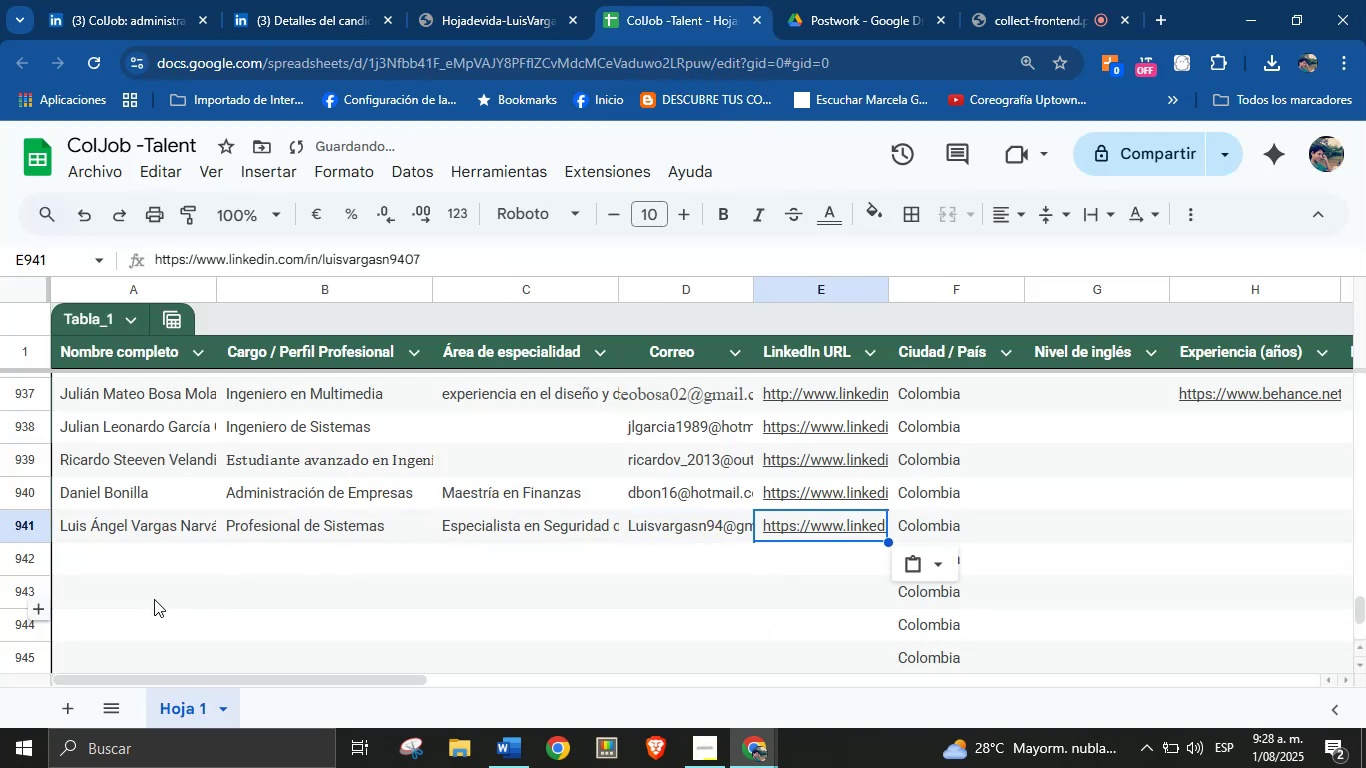 
left_click([122, 552])
 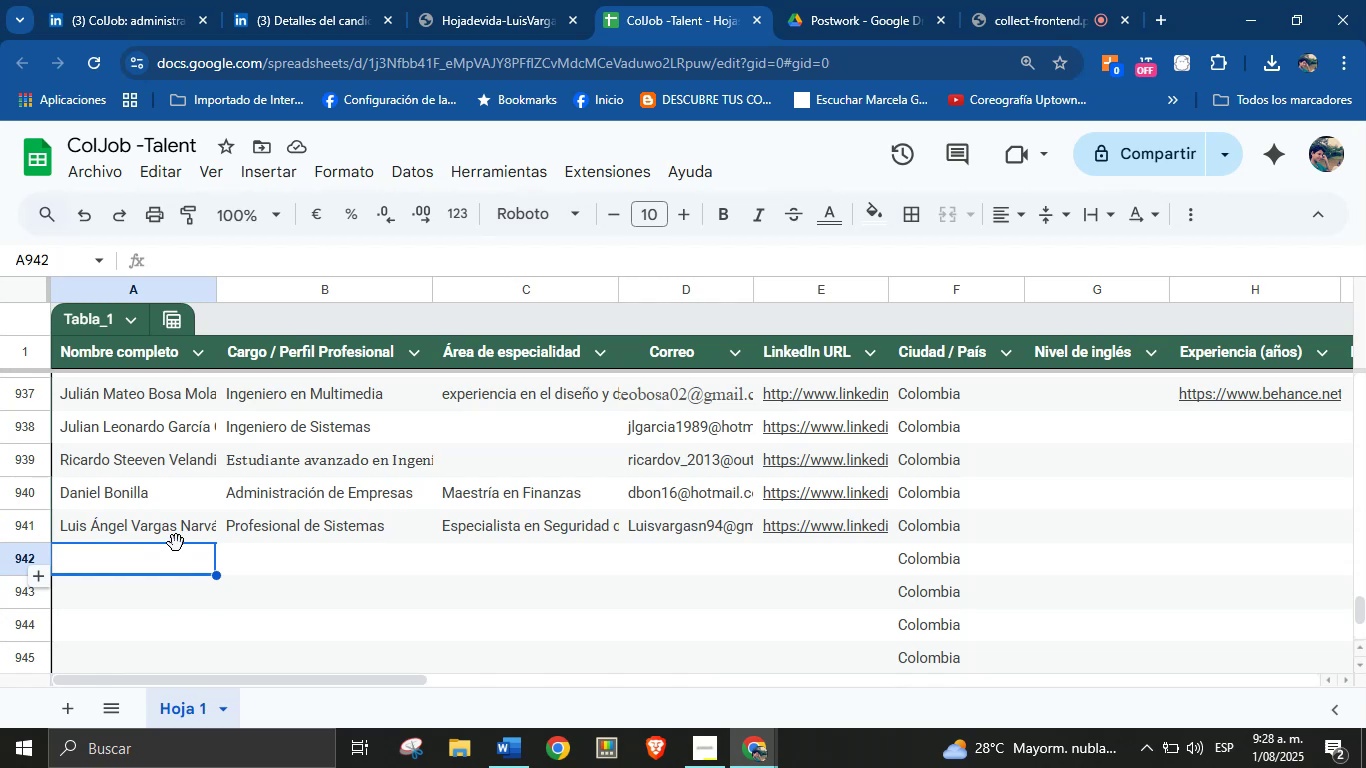 
wait(19.9)
 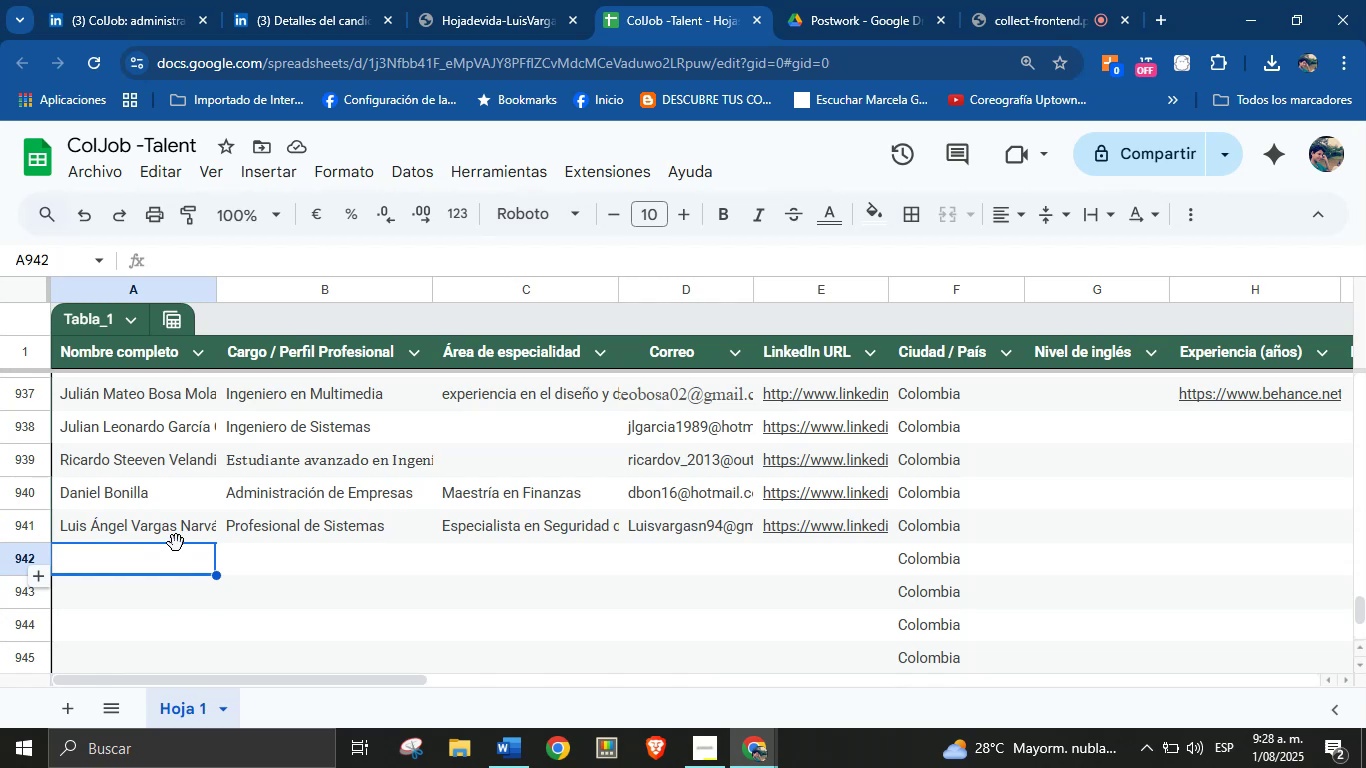 
left_click([478, 0])
 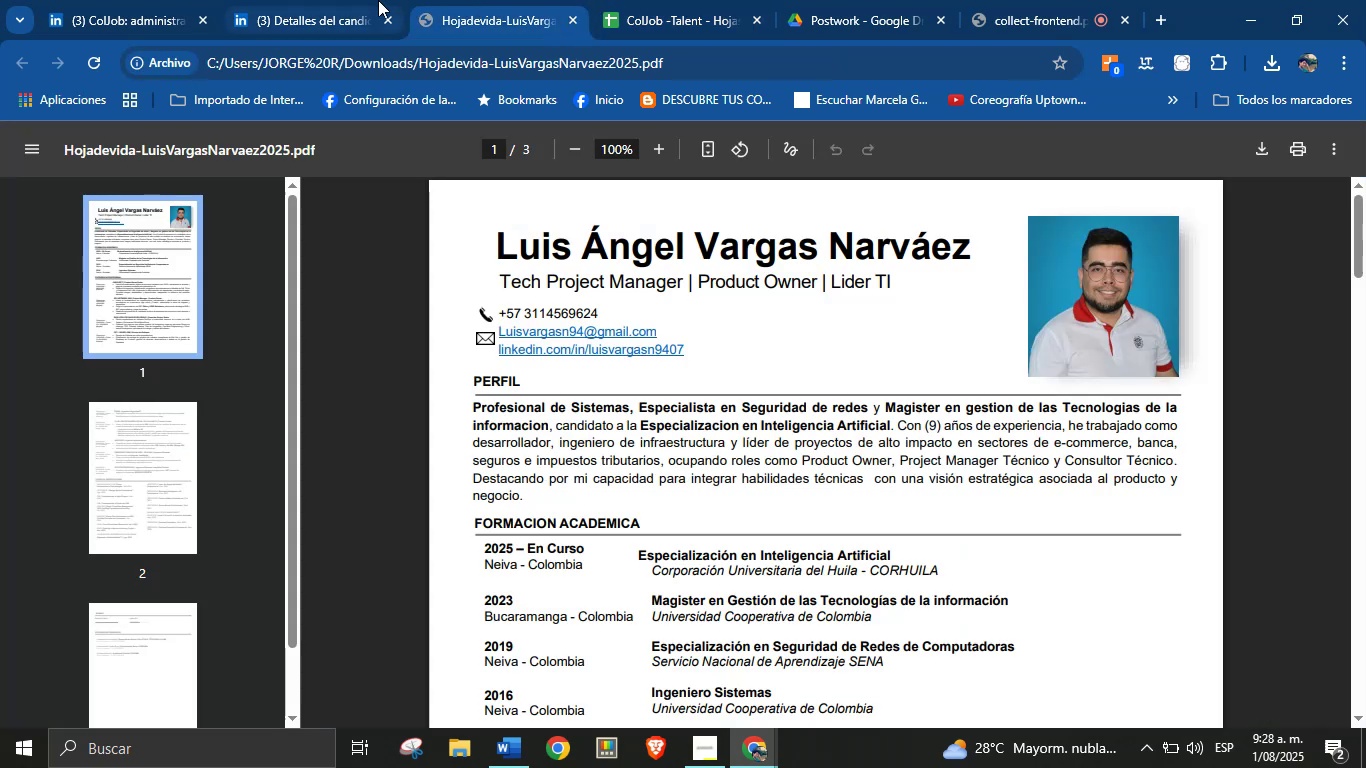 
left_click([359, 0])
 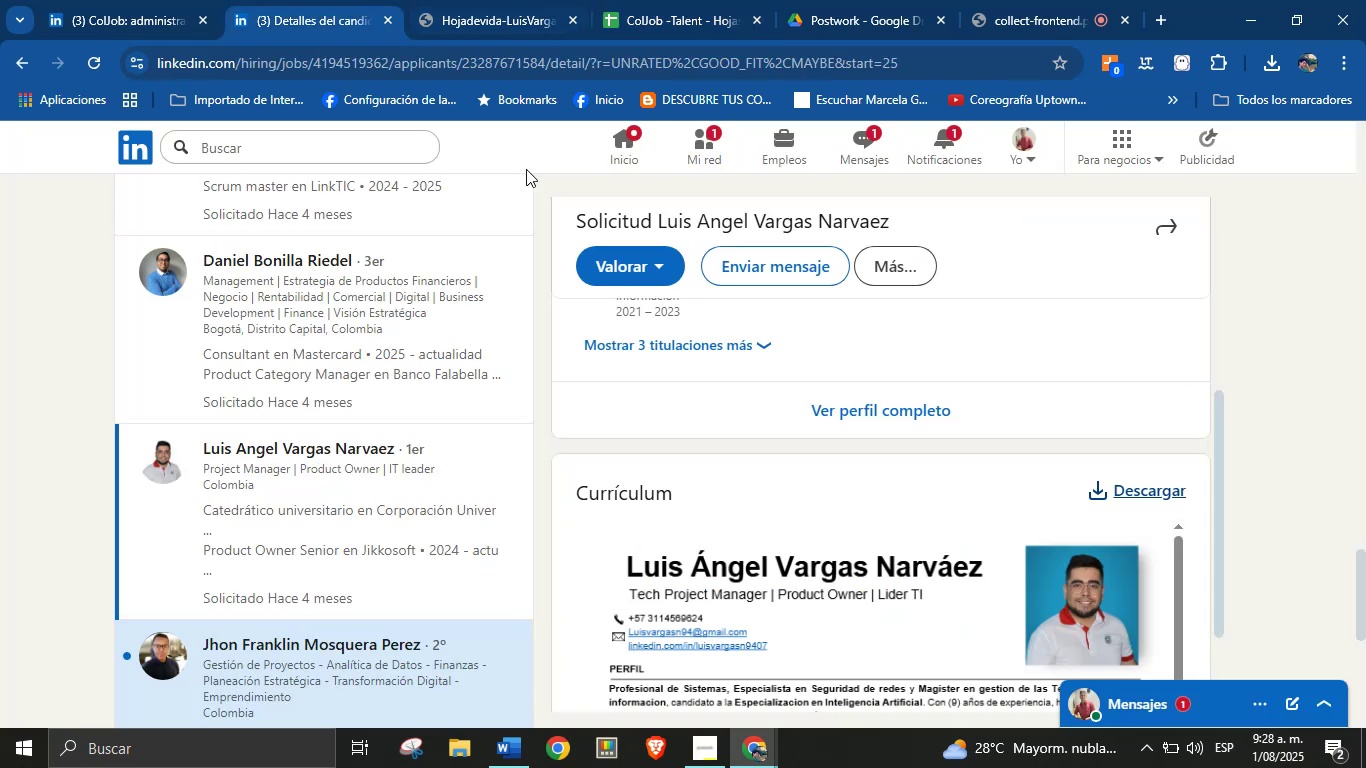 
left_click([658, 0])
 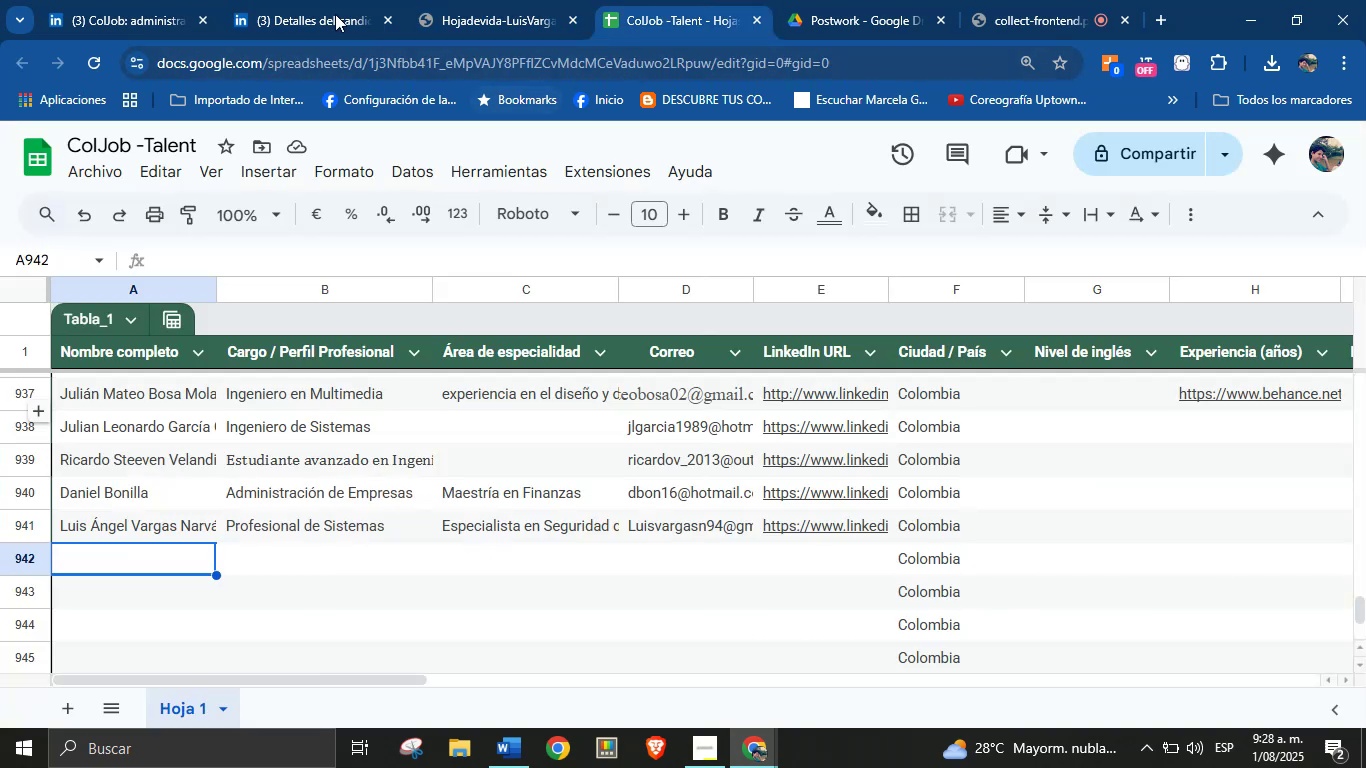 
left_click([317, 0])
 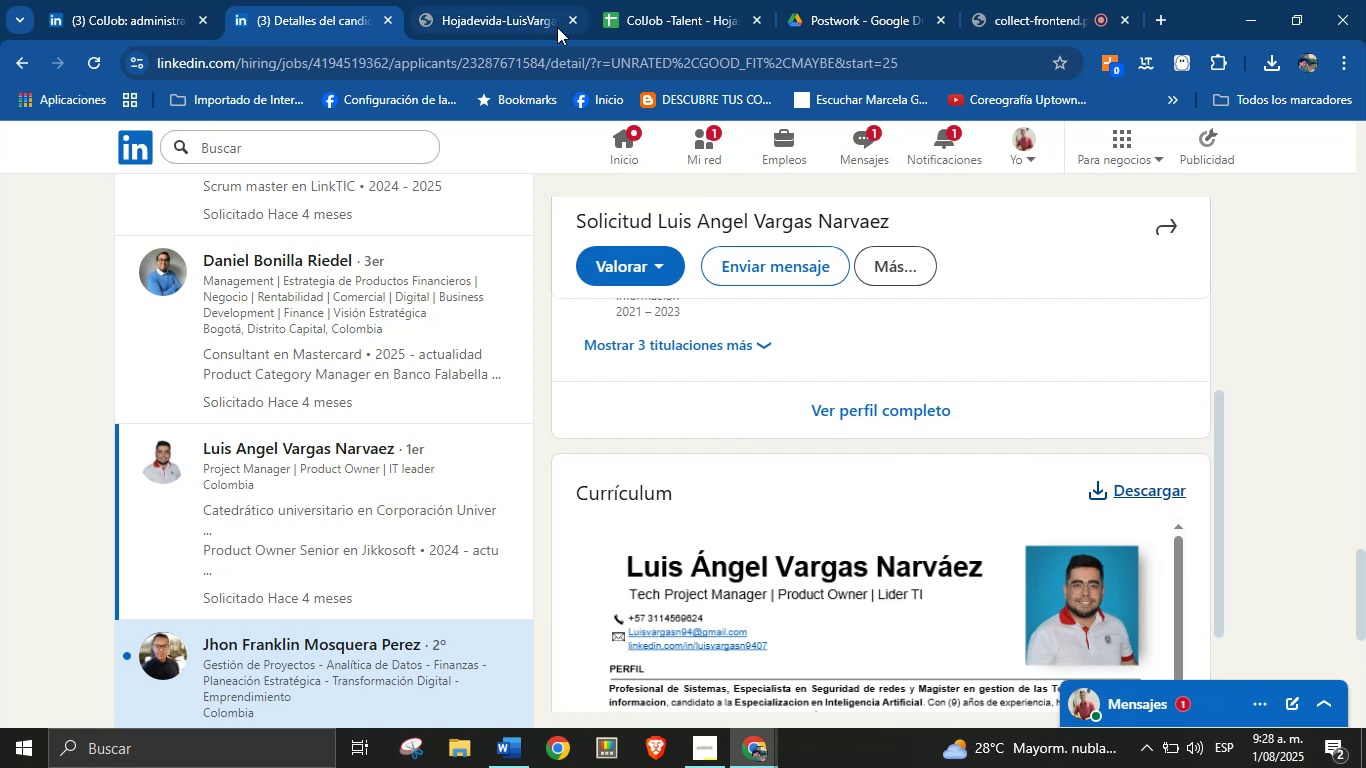 
left_click([566, 26])
 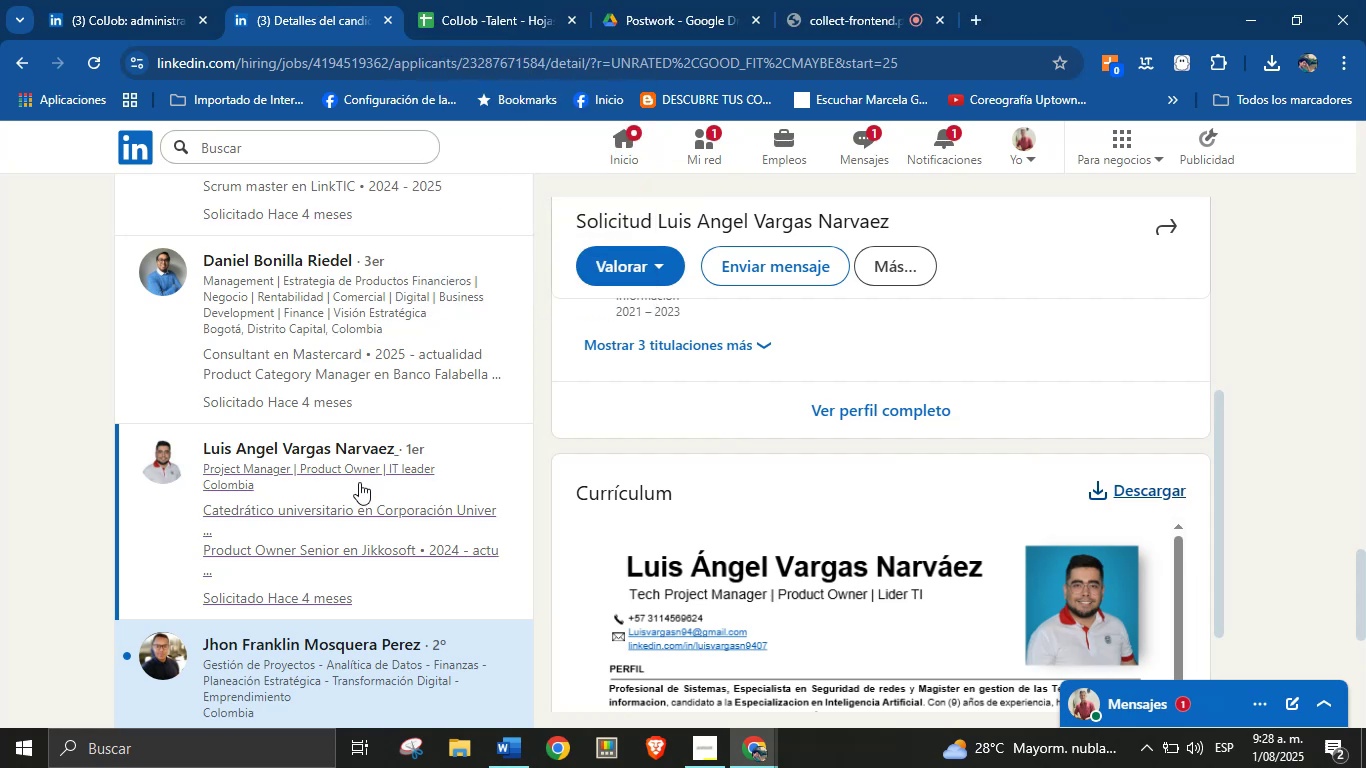 
scroll: coordinate [358, 492], scroll_direction: down, amount: 2.0
 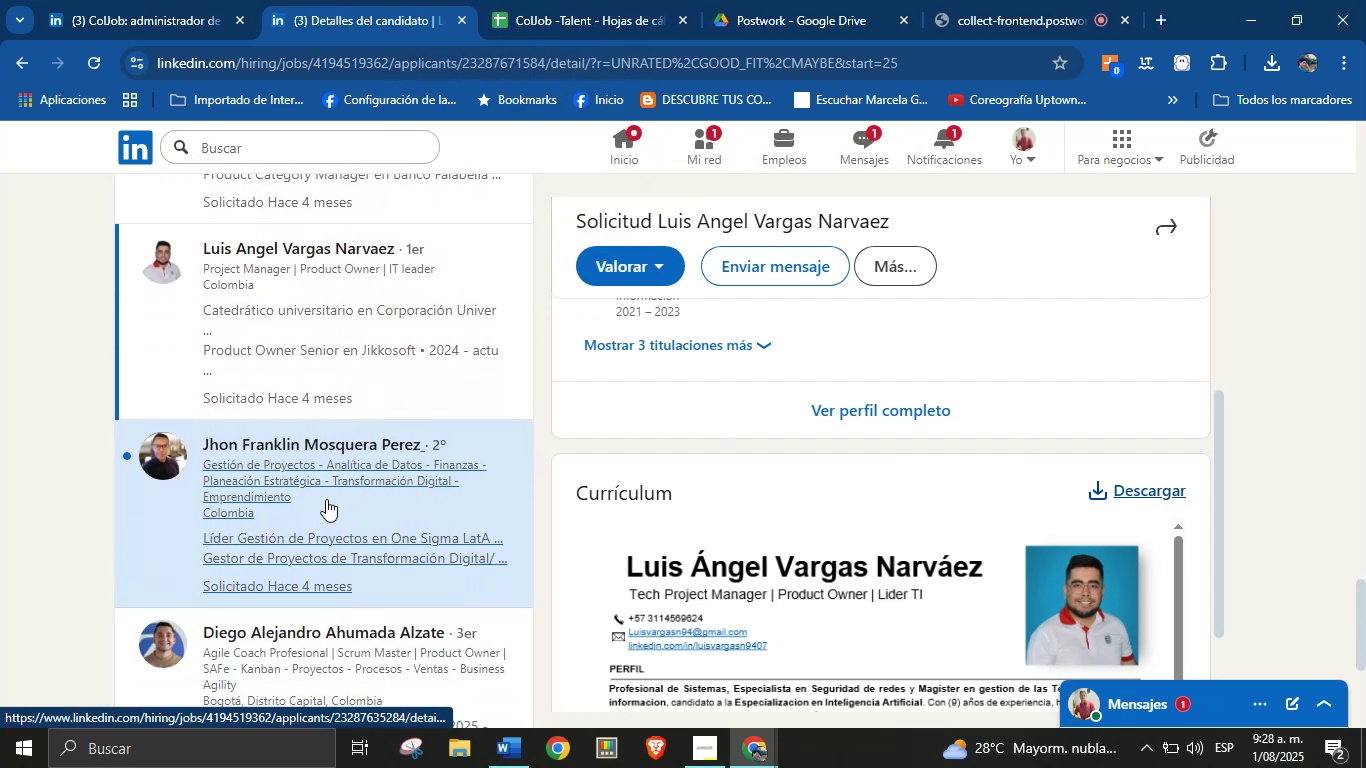 
left_click([322, 473])
 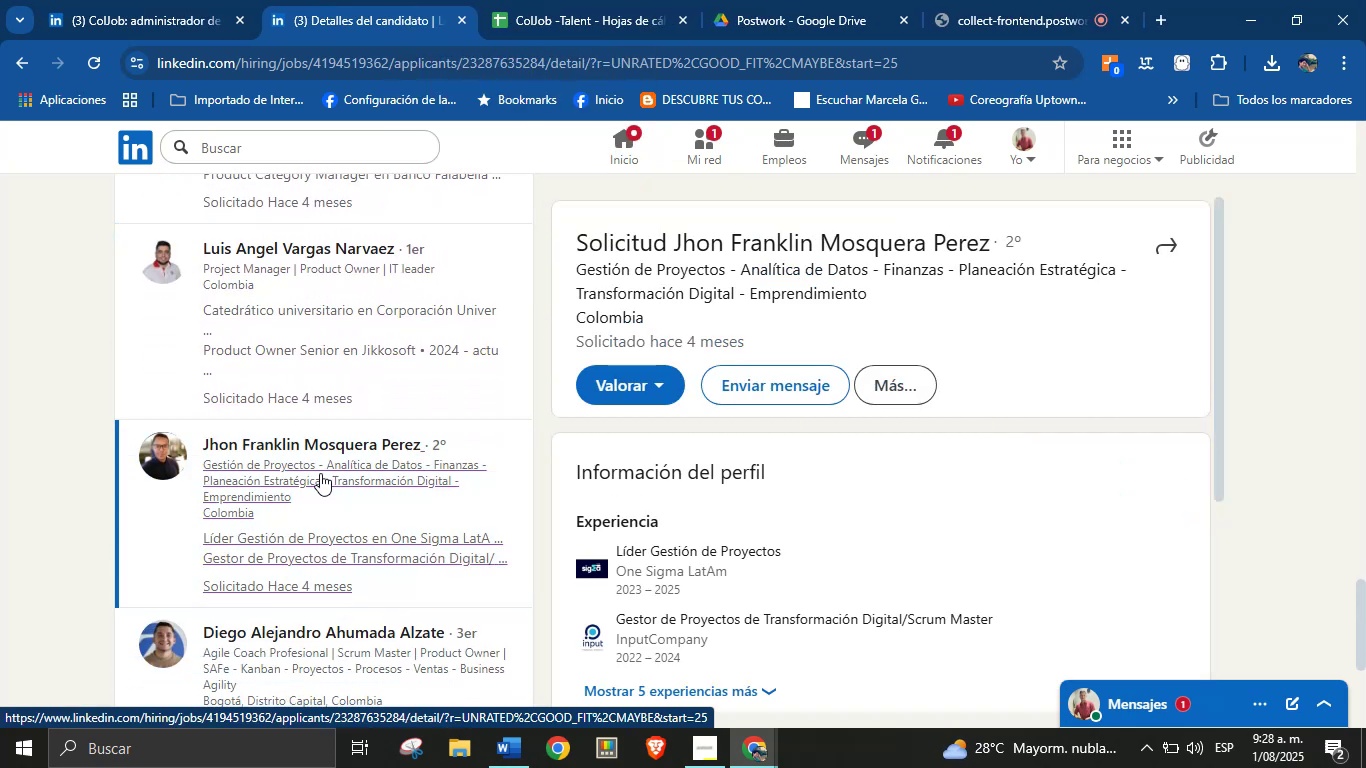 
scroll: coordinate [861, 409], scroll_direction: down, amount: 4.0
 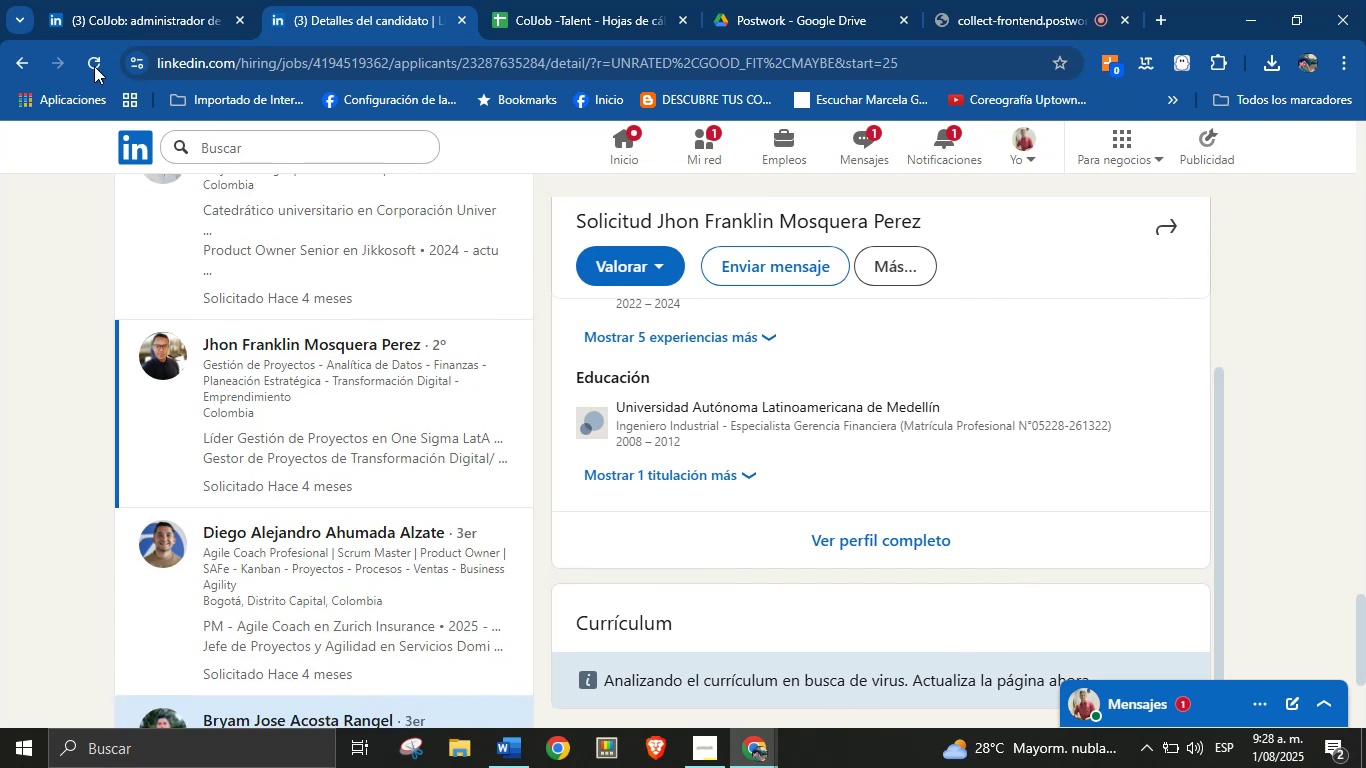 
left_click([95, 57])
 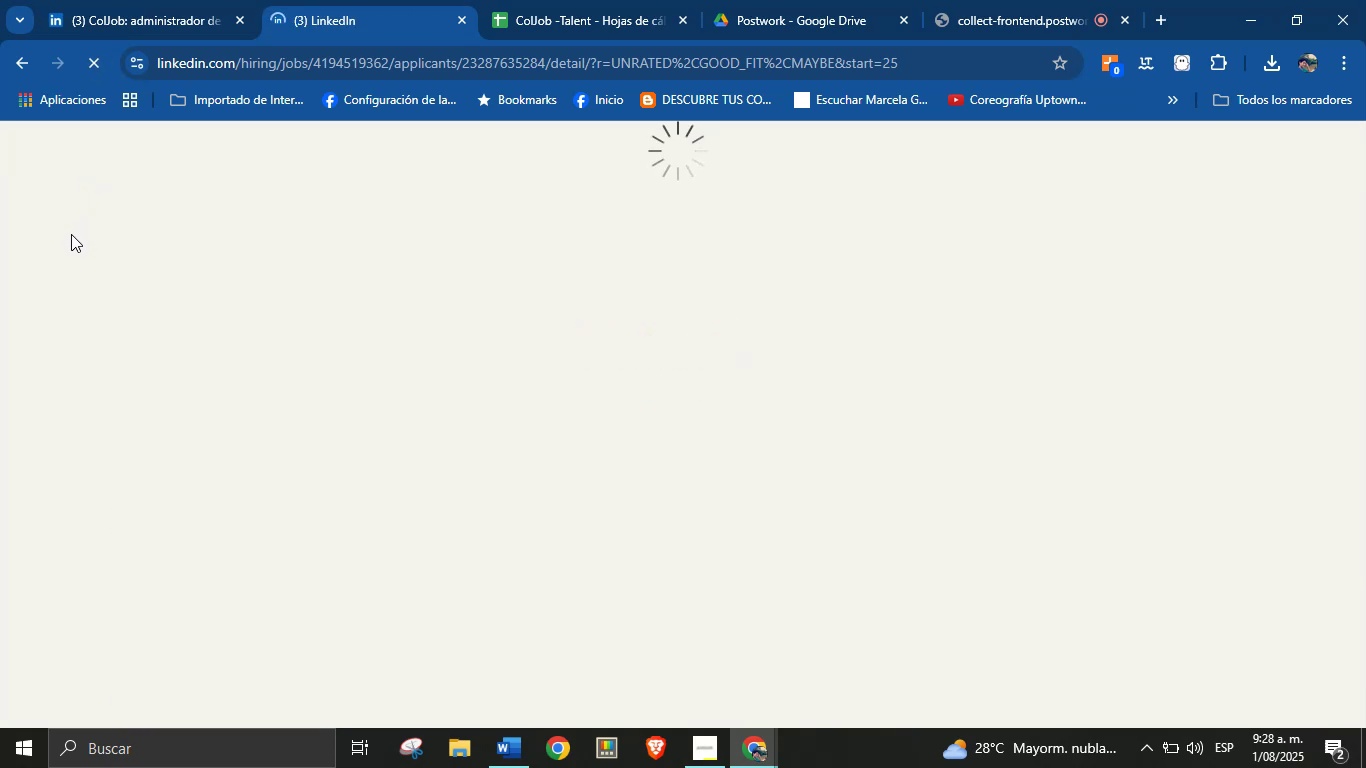 
wait(12.69)
 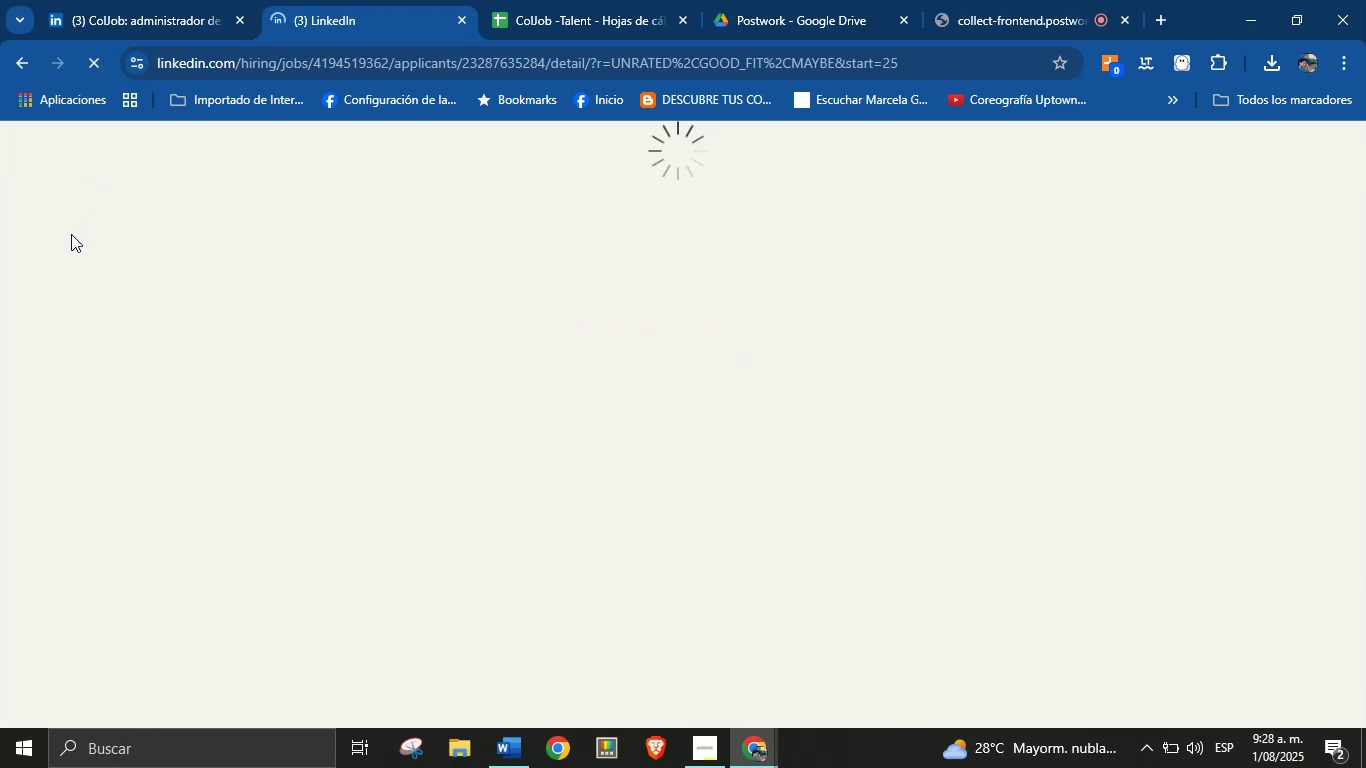 
left_click_drag(start_coordinate=[989, 382], to_coordinate=[673, 377])
 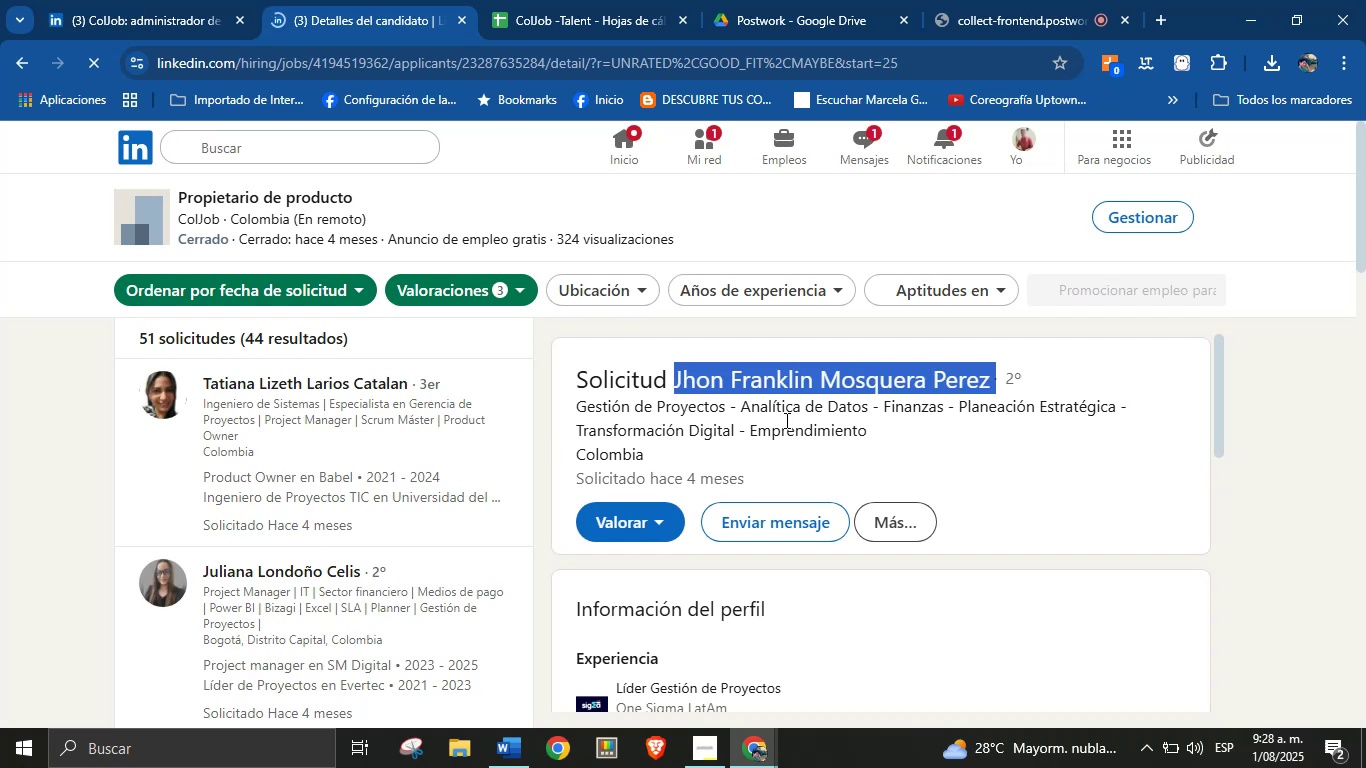 
key(Control+C)
 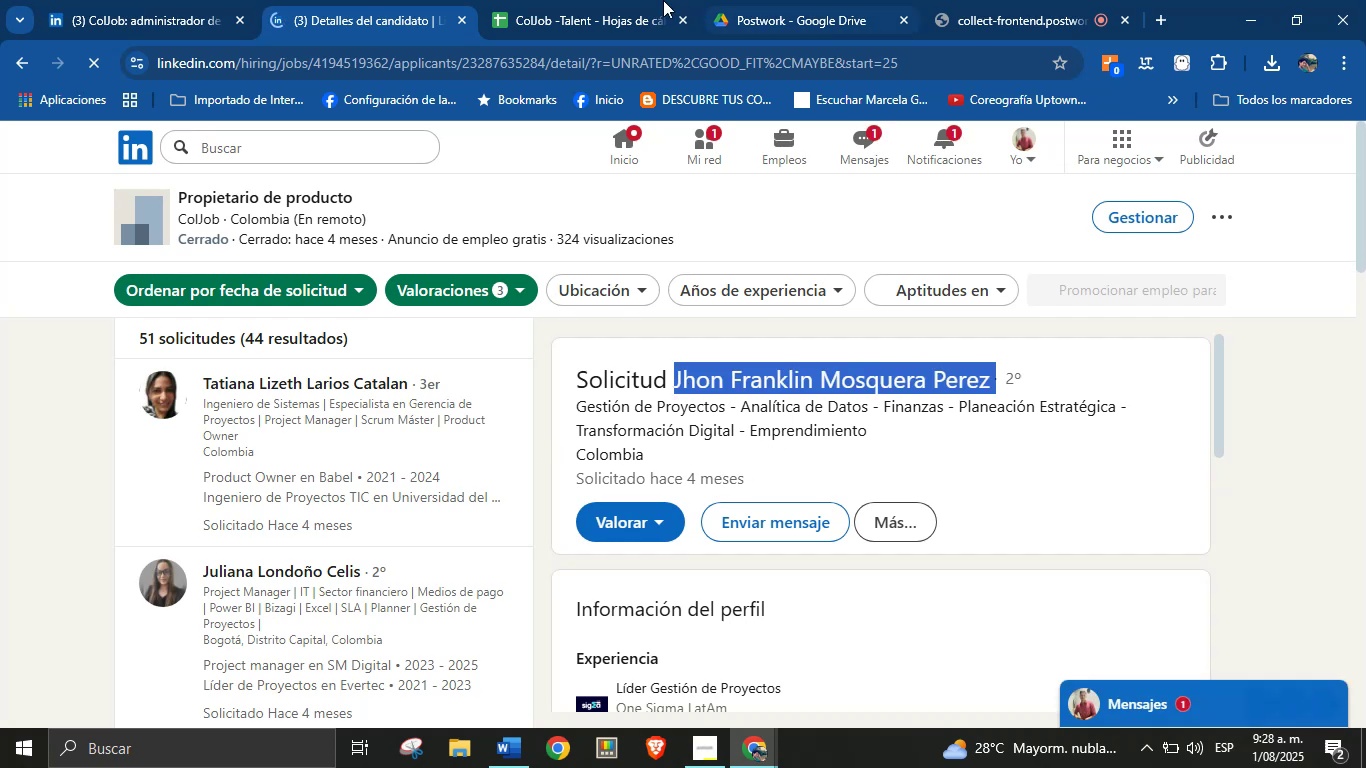 
left_click([643, 0])
 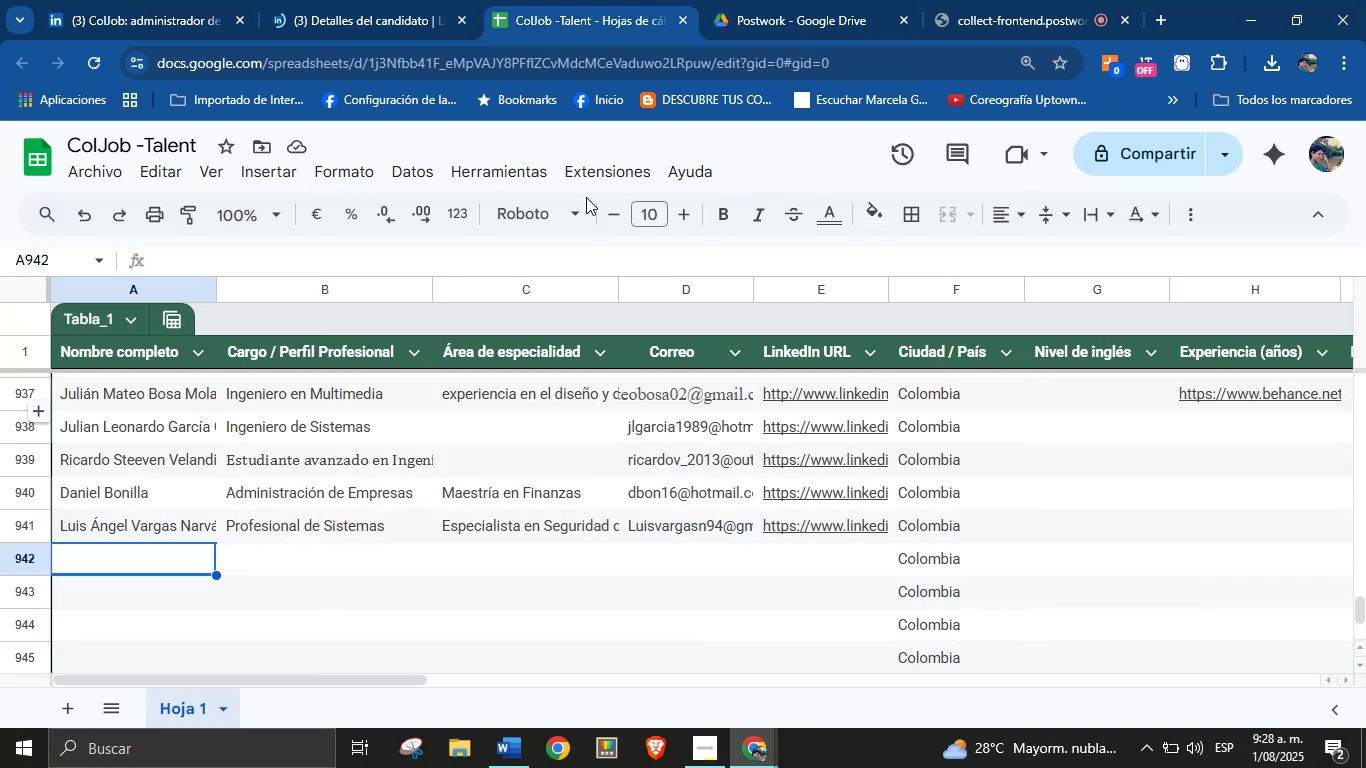 
key(Control+V)
 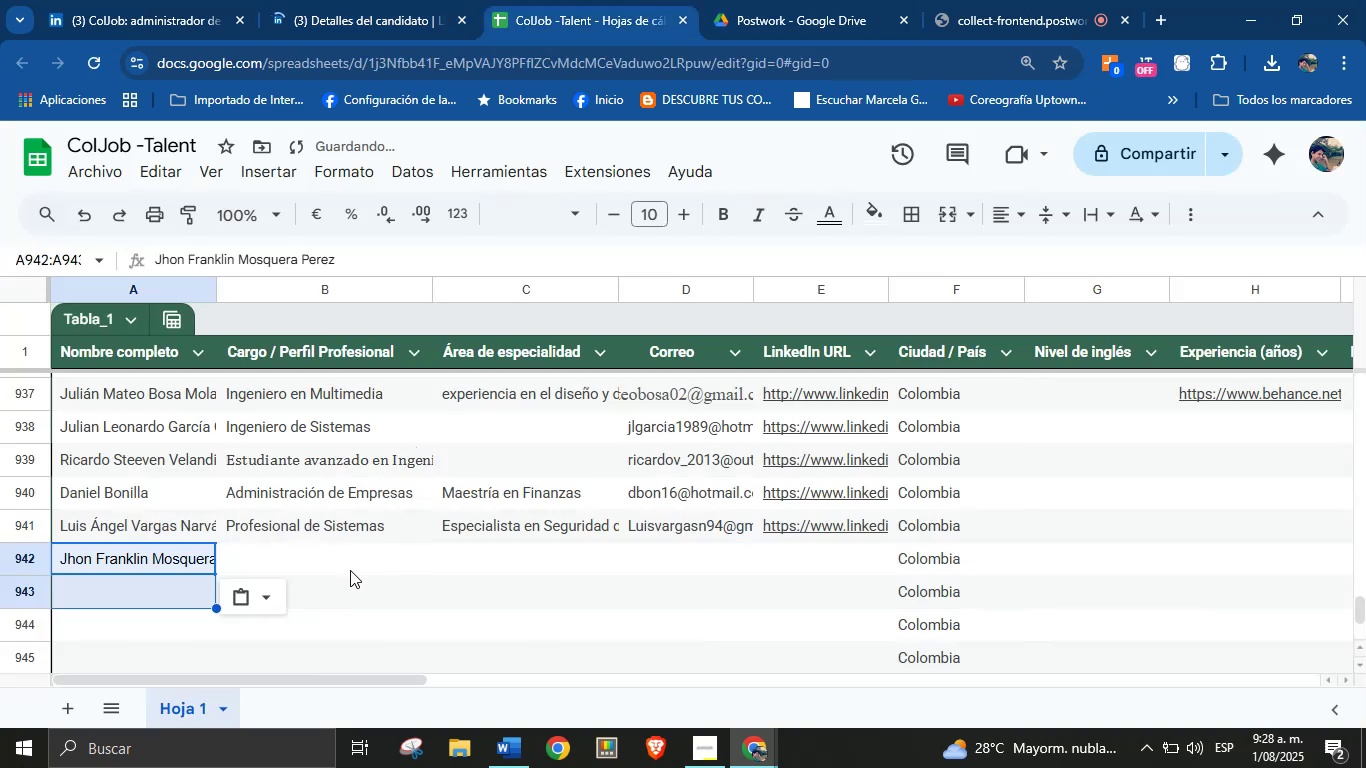 
left_click([347, 559])
 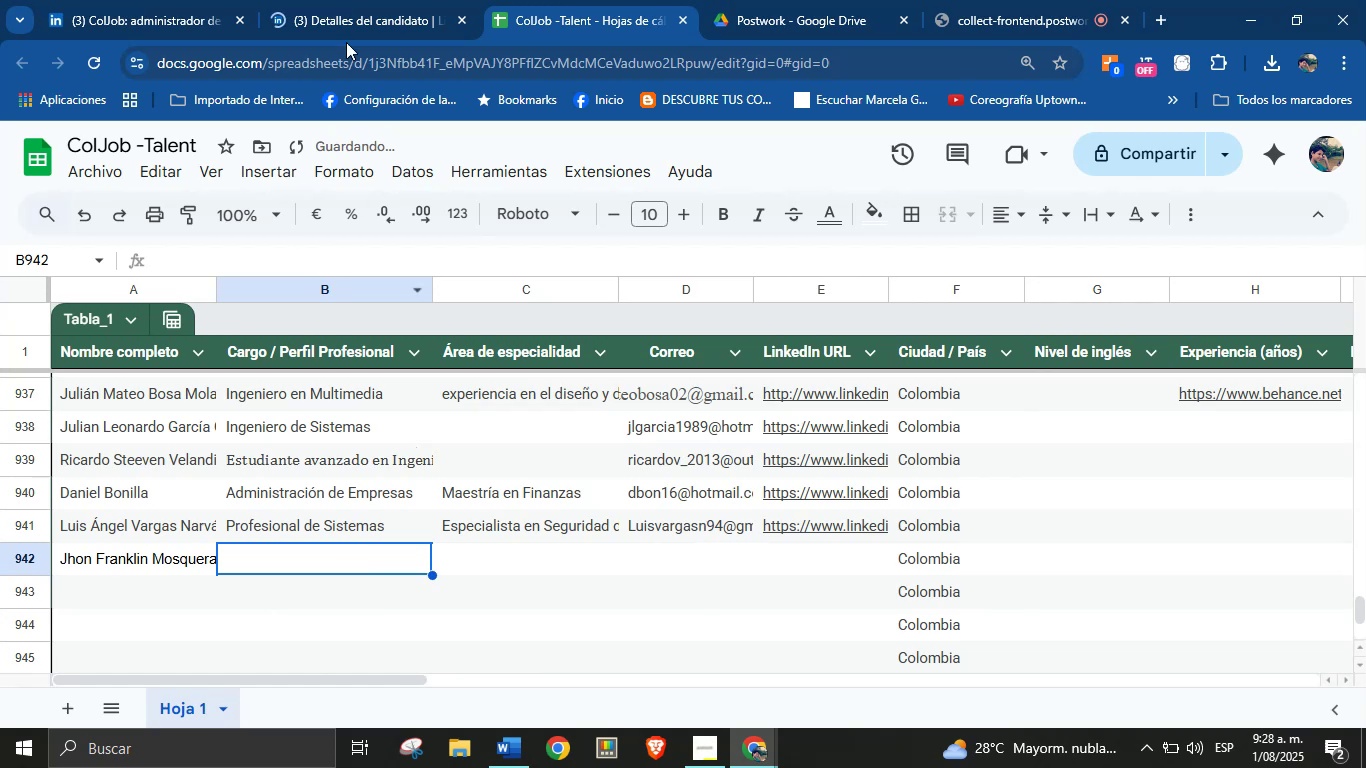 
left_click([389, 4])
 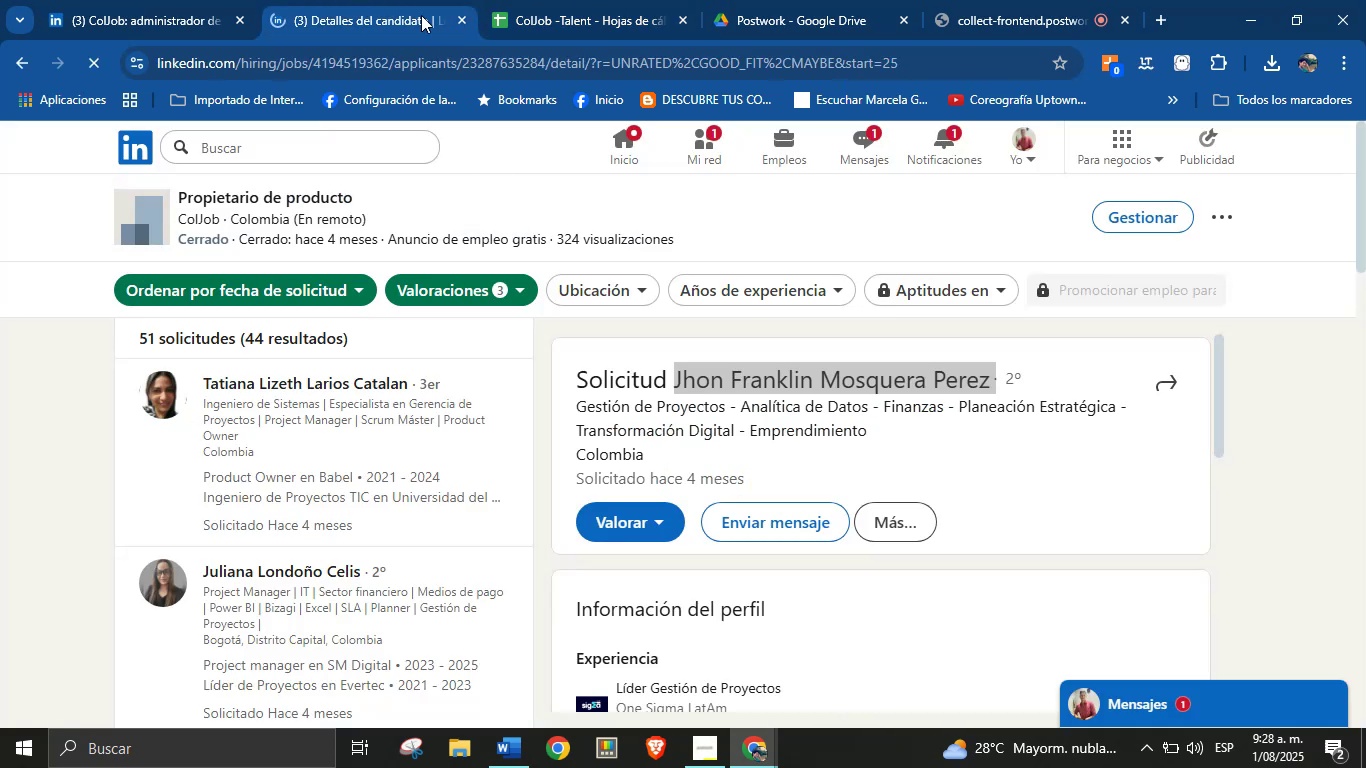 
left_click([544, 0])
 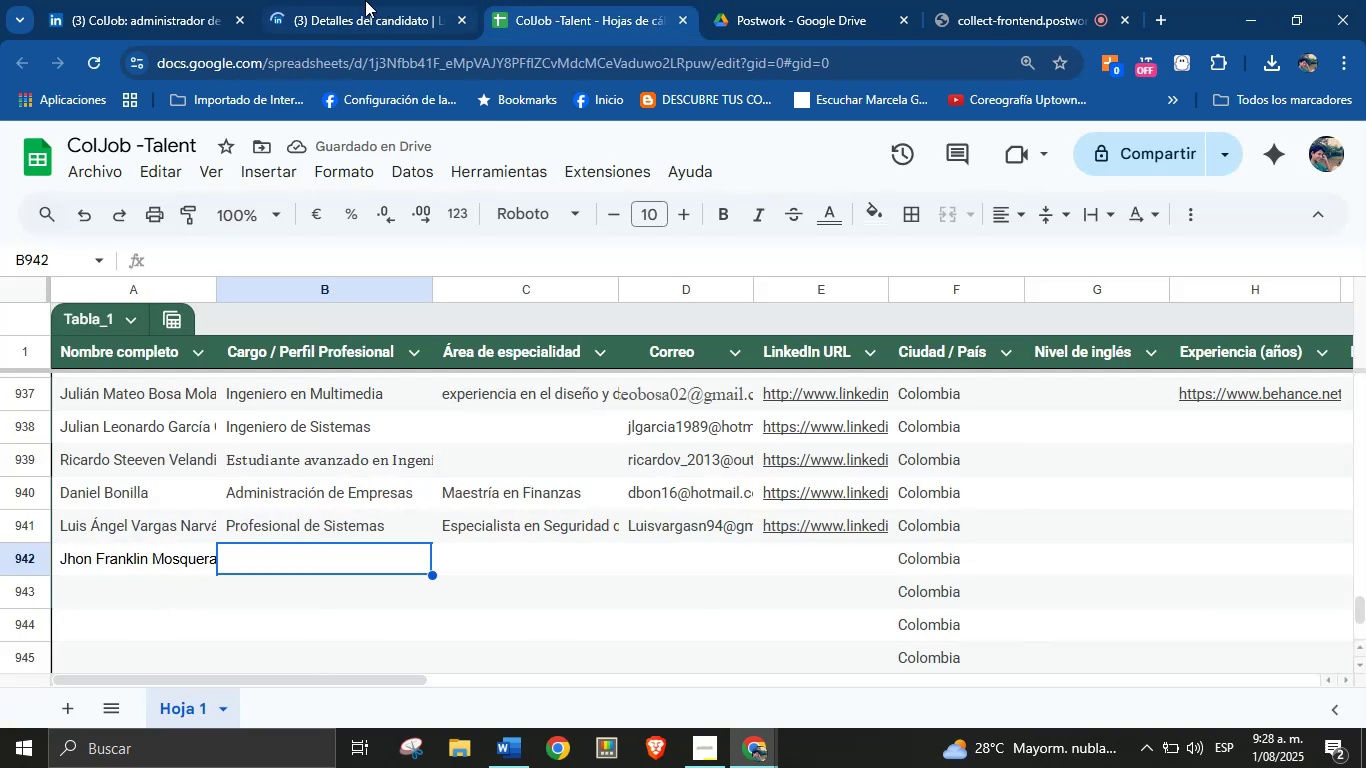 
left_click([365, 0])
 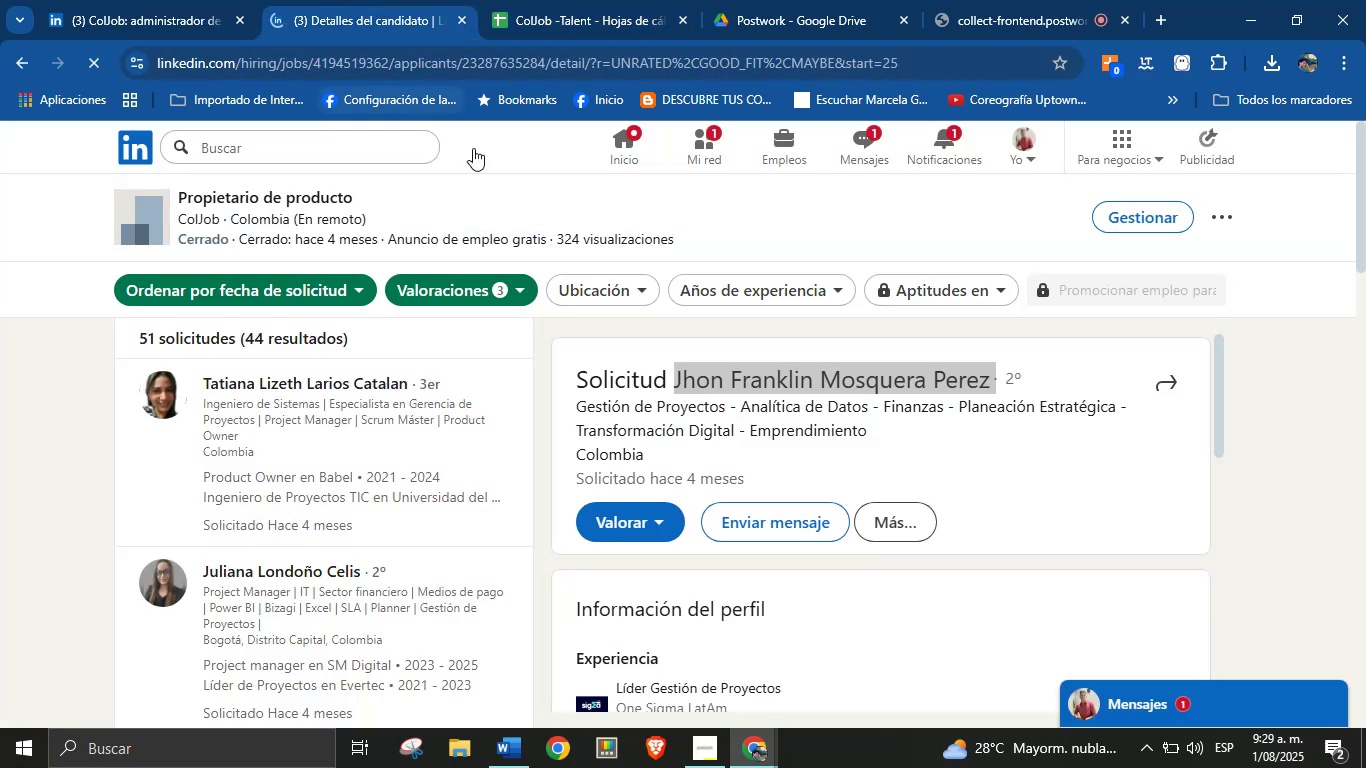 
scroll: coordinate [1057, 440], scroll_direction: down, amount: 5.0
 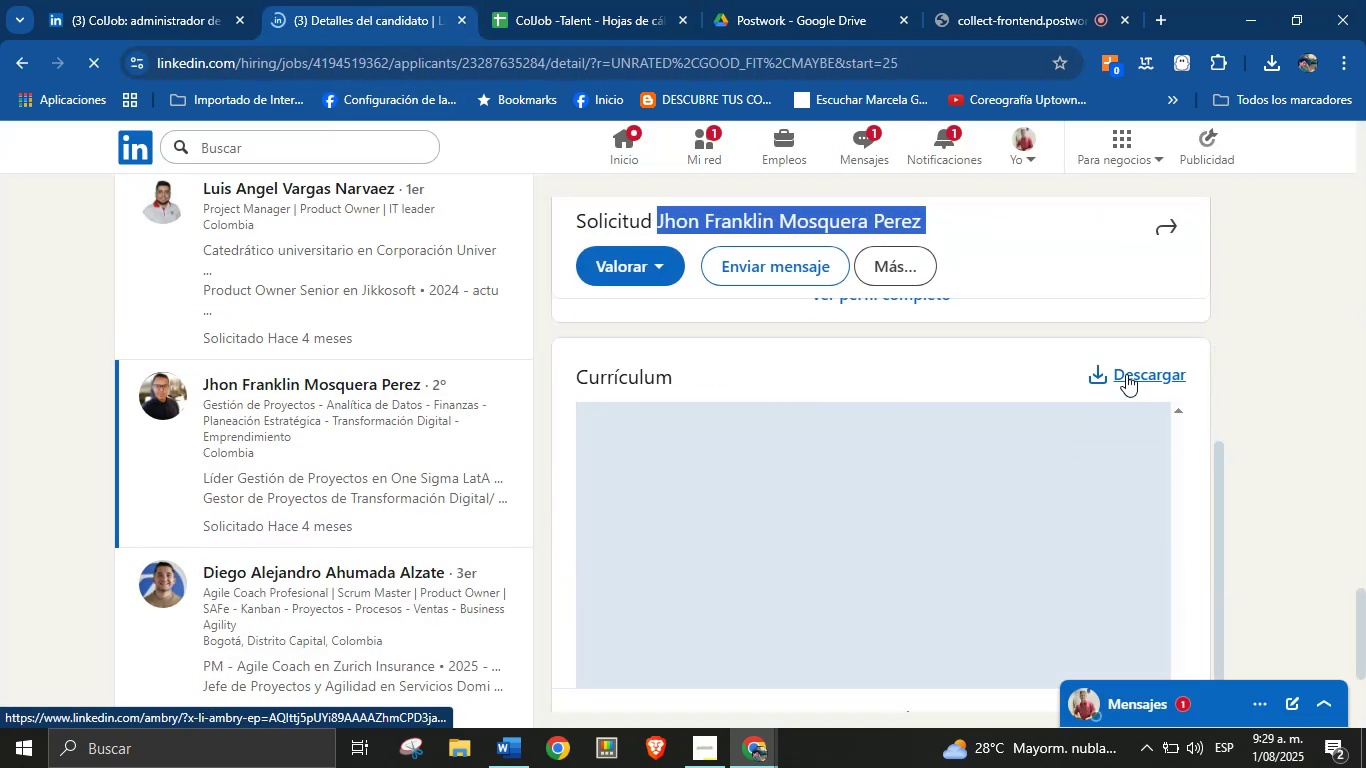 
left_click([1126, 373])
 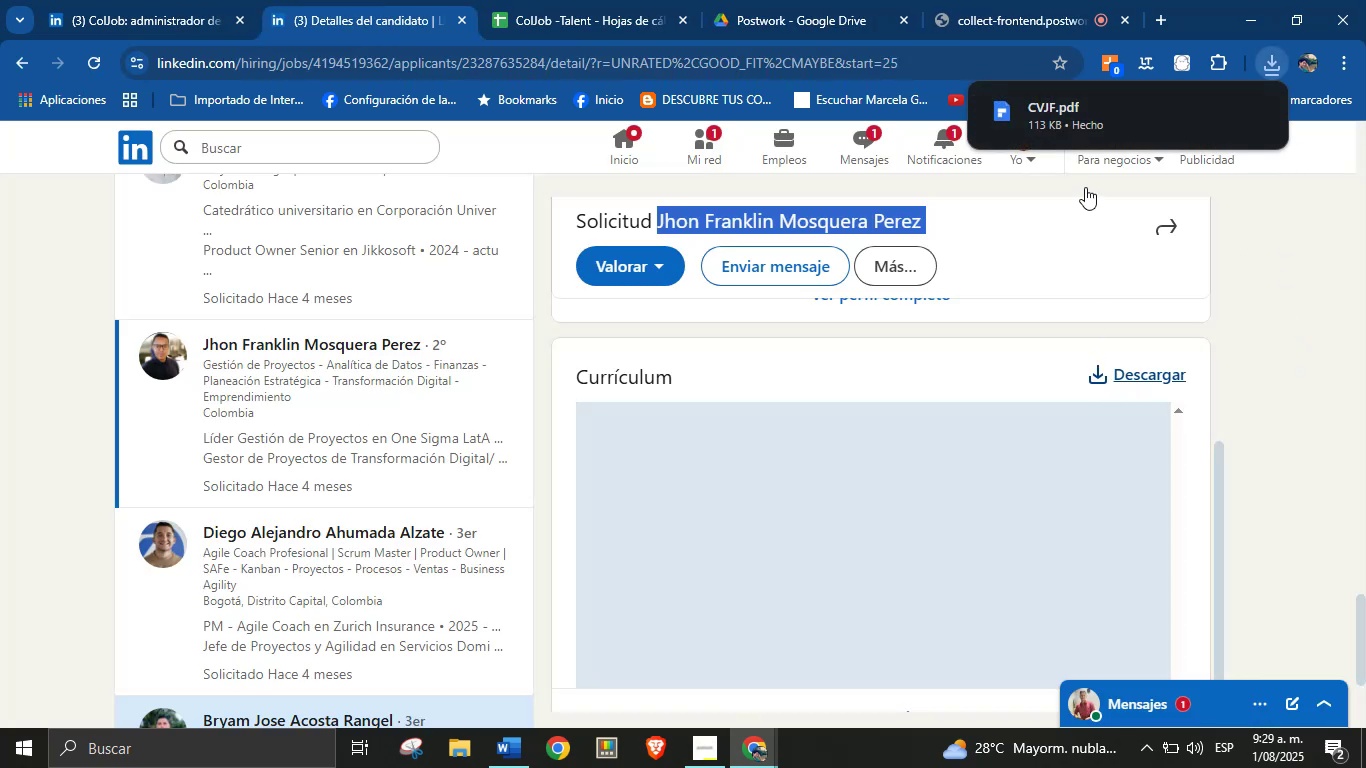 
left_click([1066, 127])
 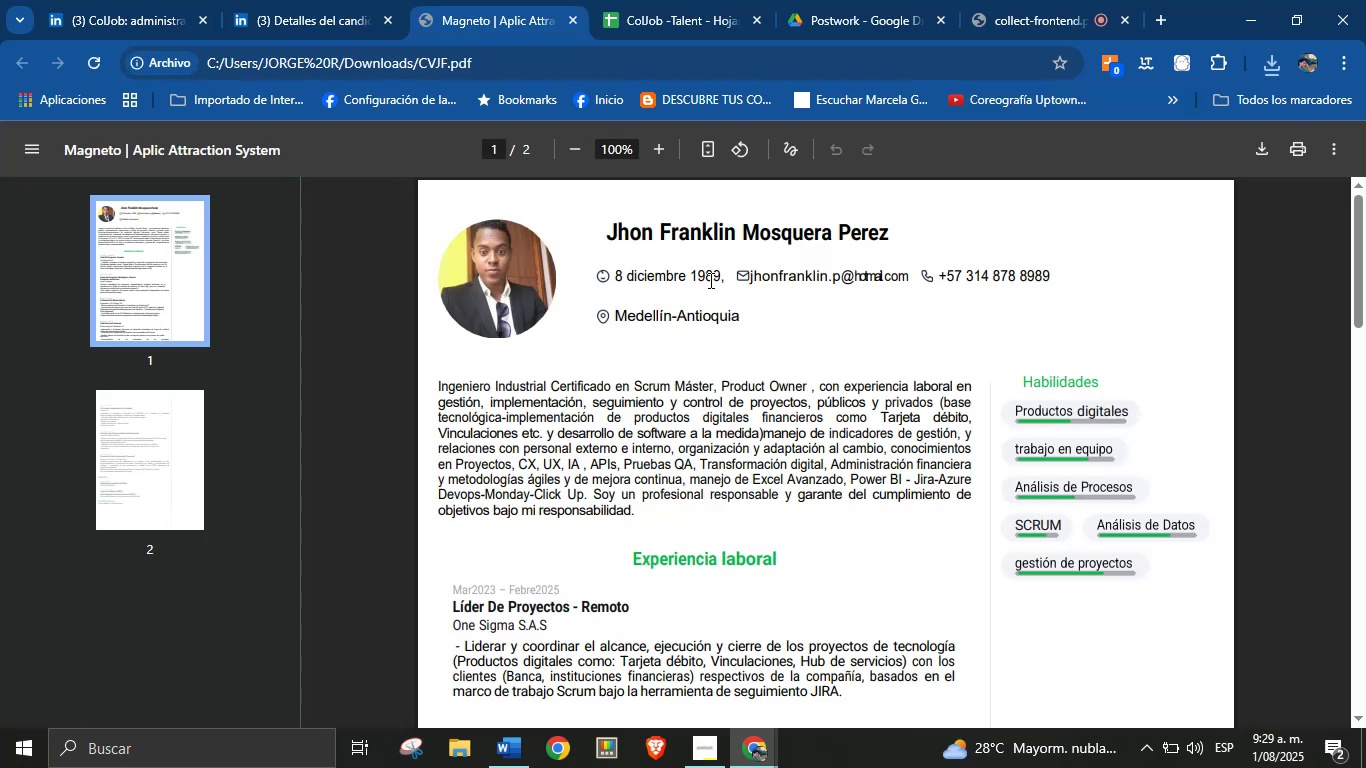 
left_click_drag(start_coordinate=[889, 236], to_coordinate=[615, 241])
 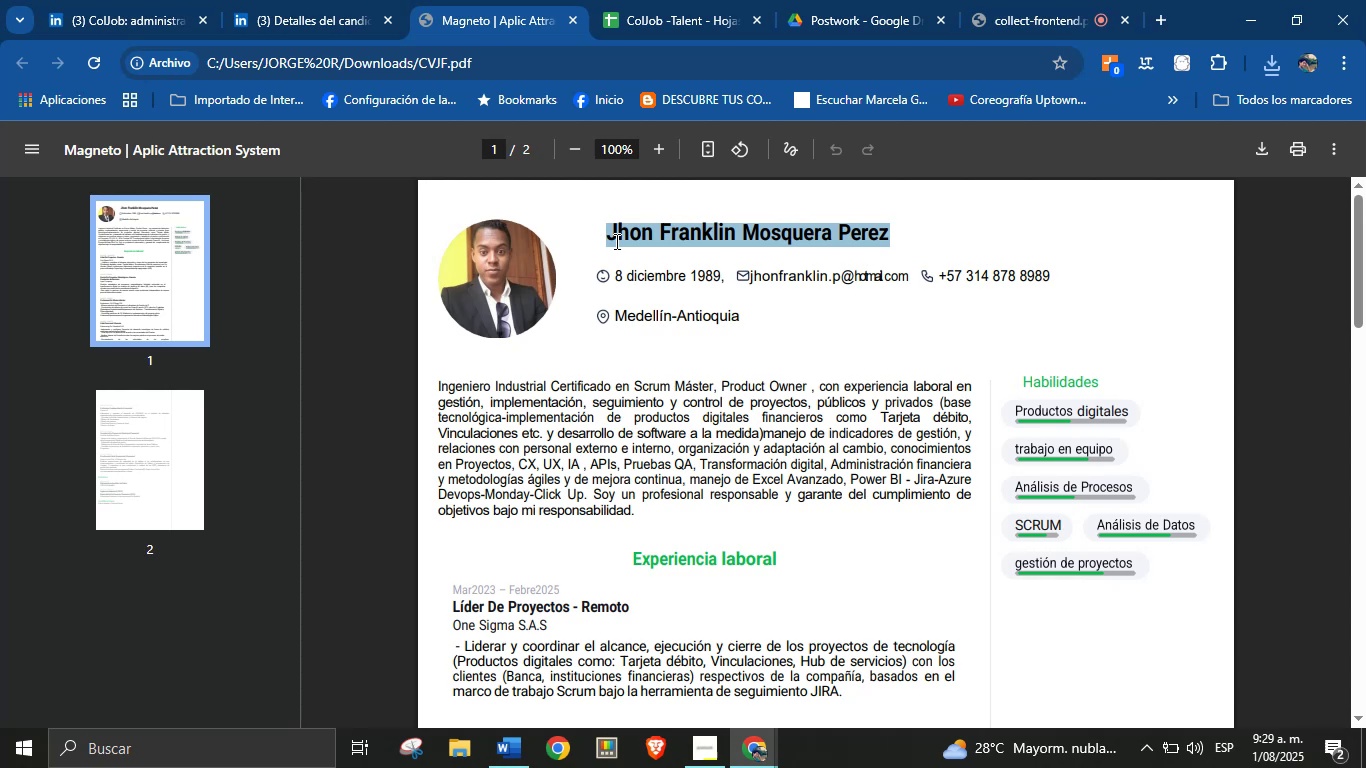 
key(Control+C)
 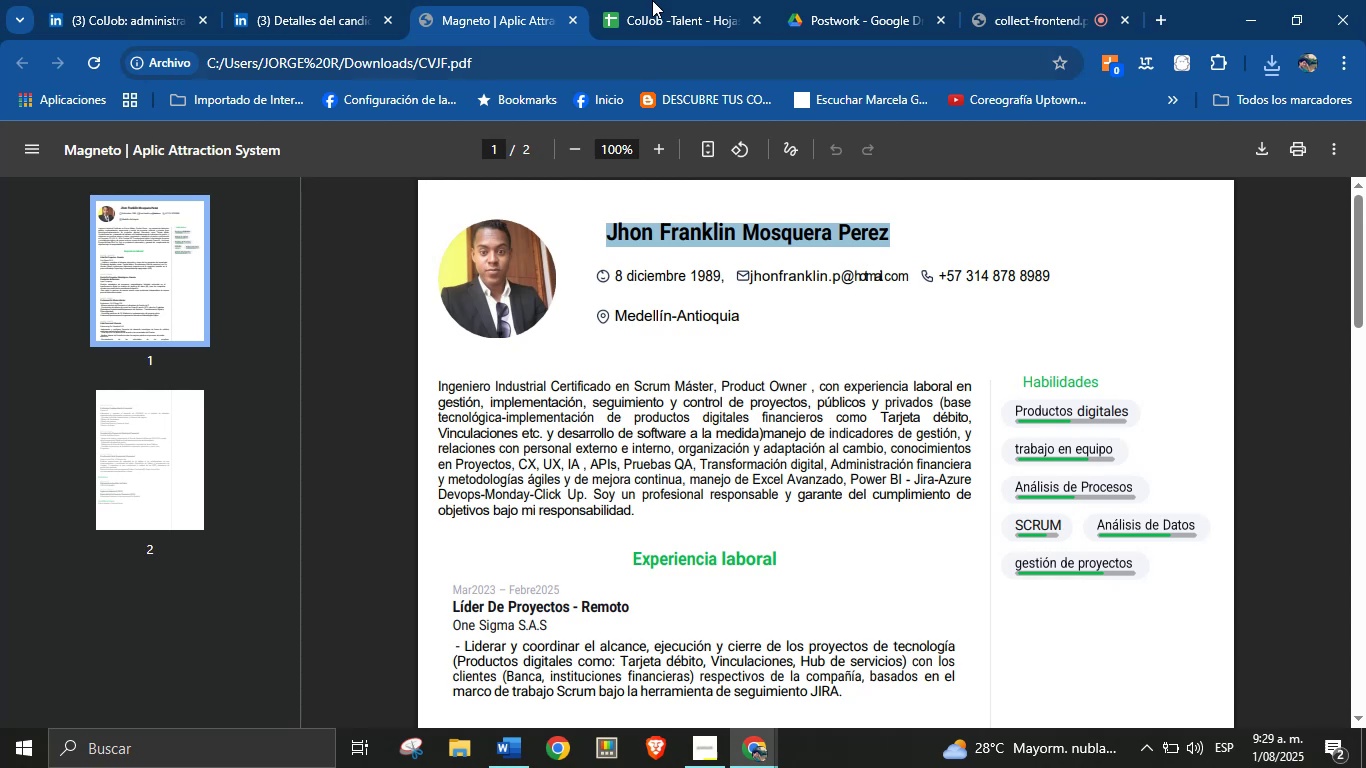 
left_click([662, 0])
 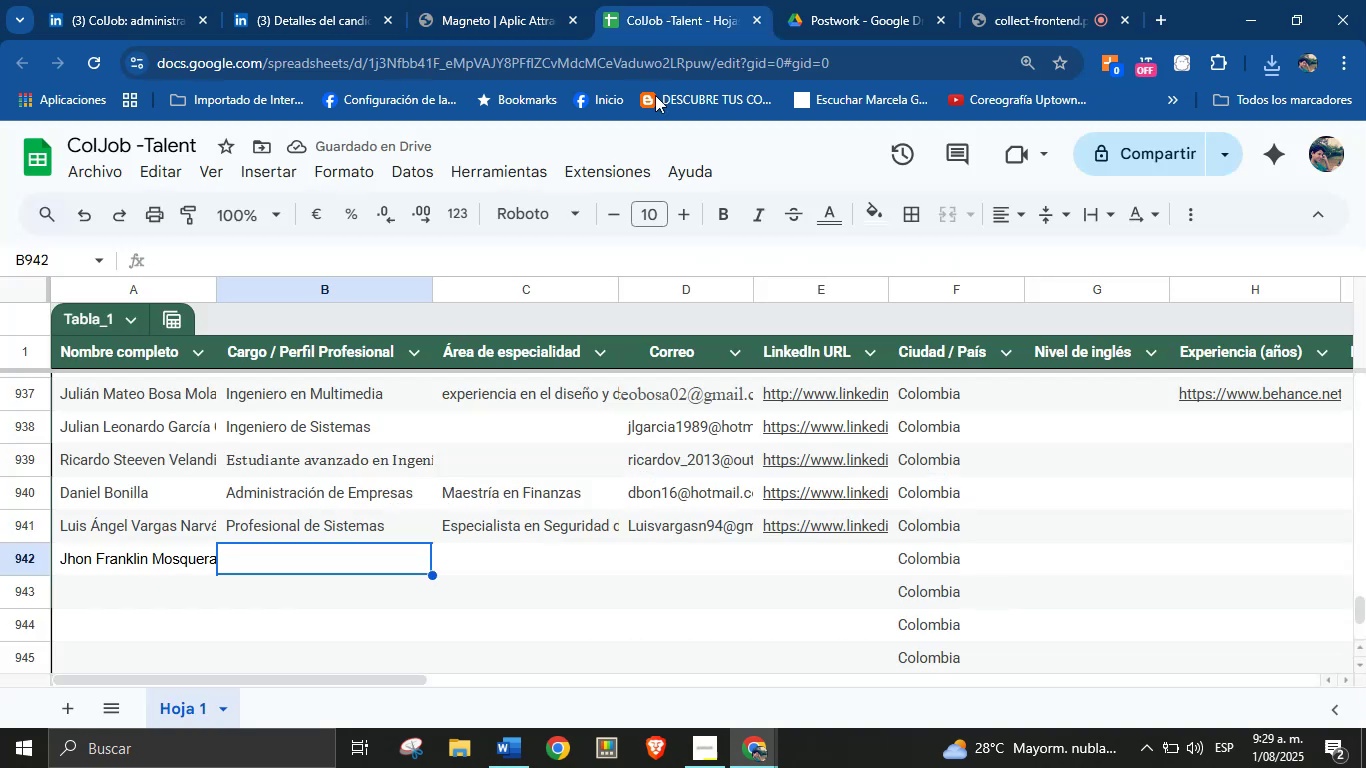 
key(Control+V)
 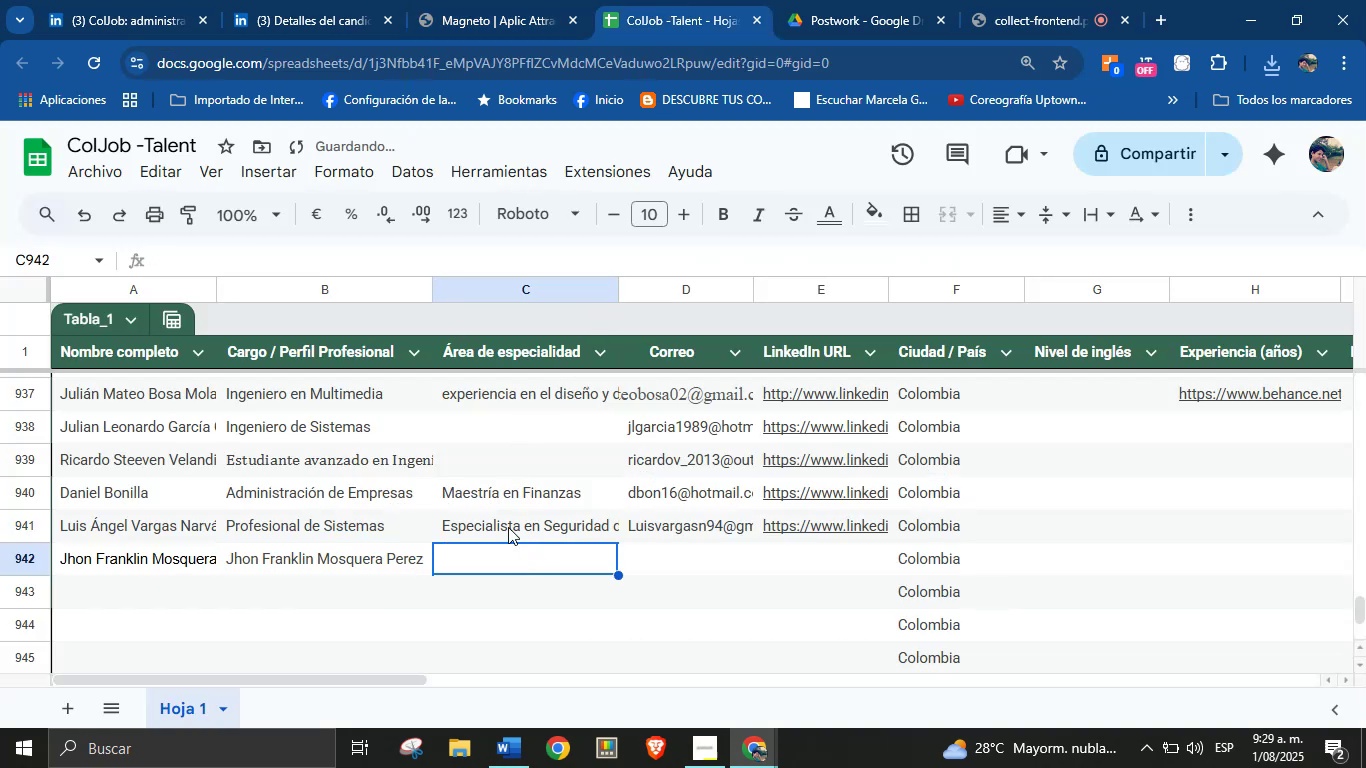 
left_click([526, 0])
 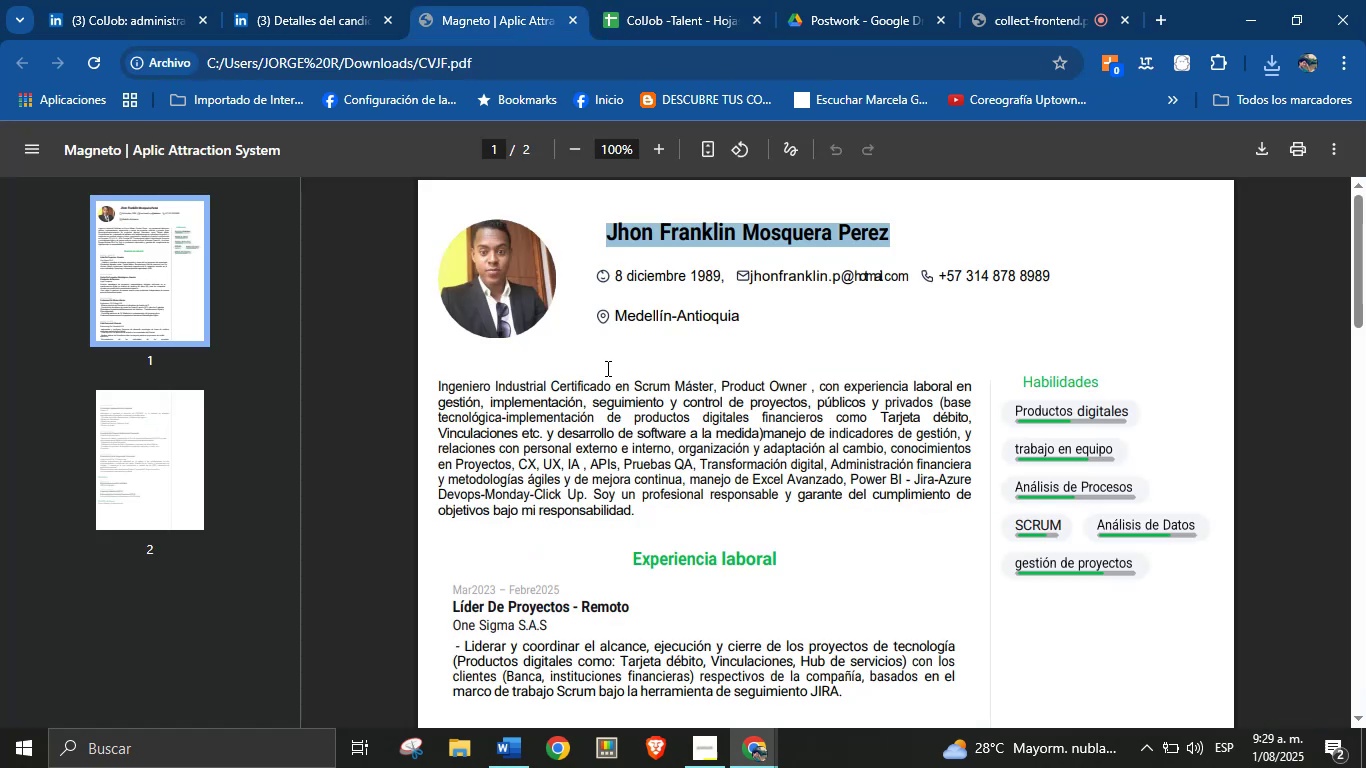 
left_click([606, 385])
 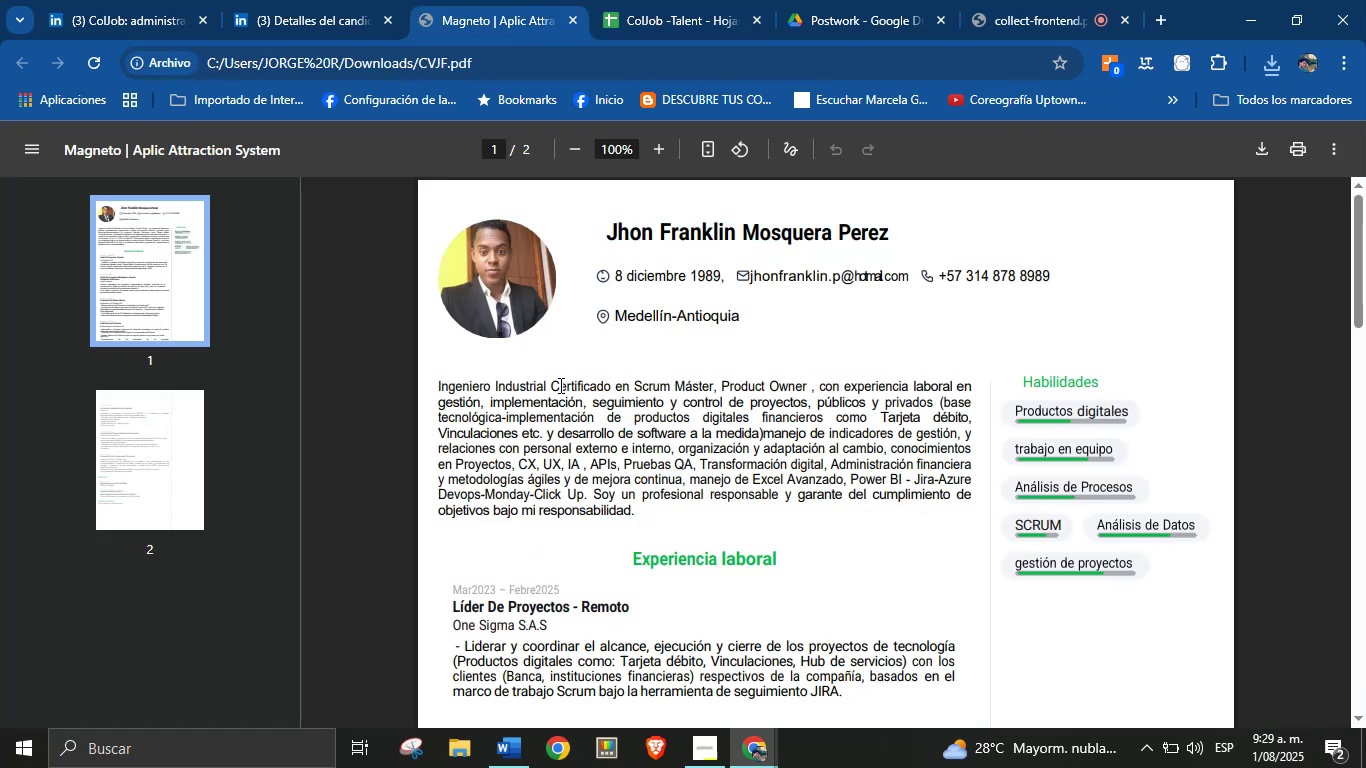 
left_click_drag(start_coordinate=[546, 388], to_coordinate=[437, 384])
 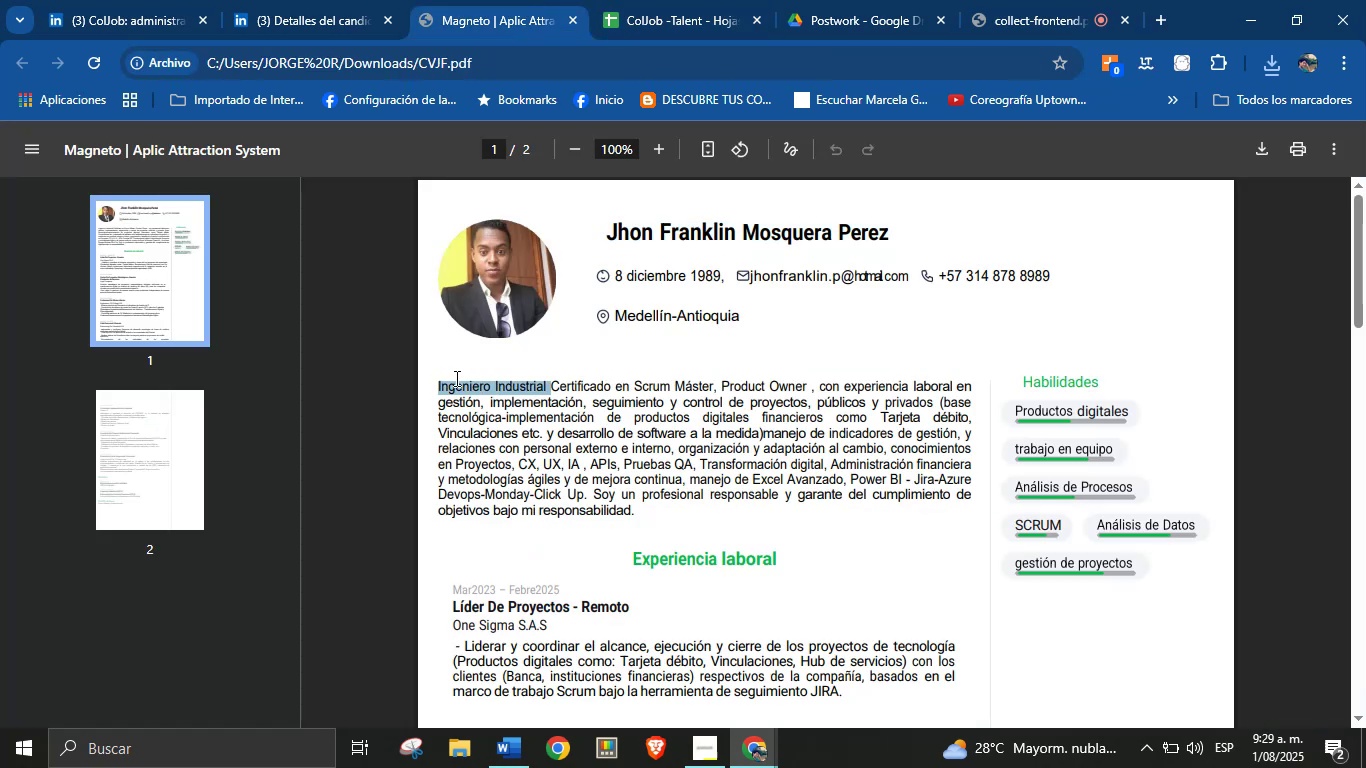 
key(Control+C)
 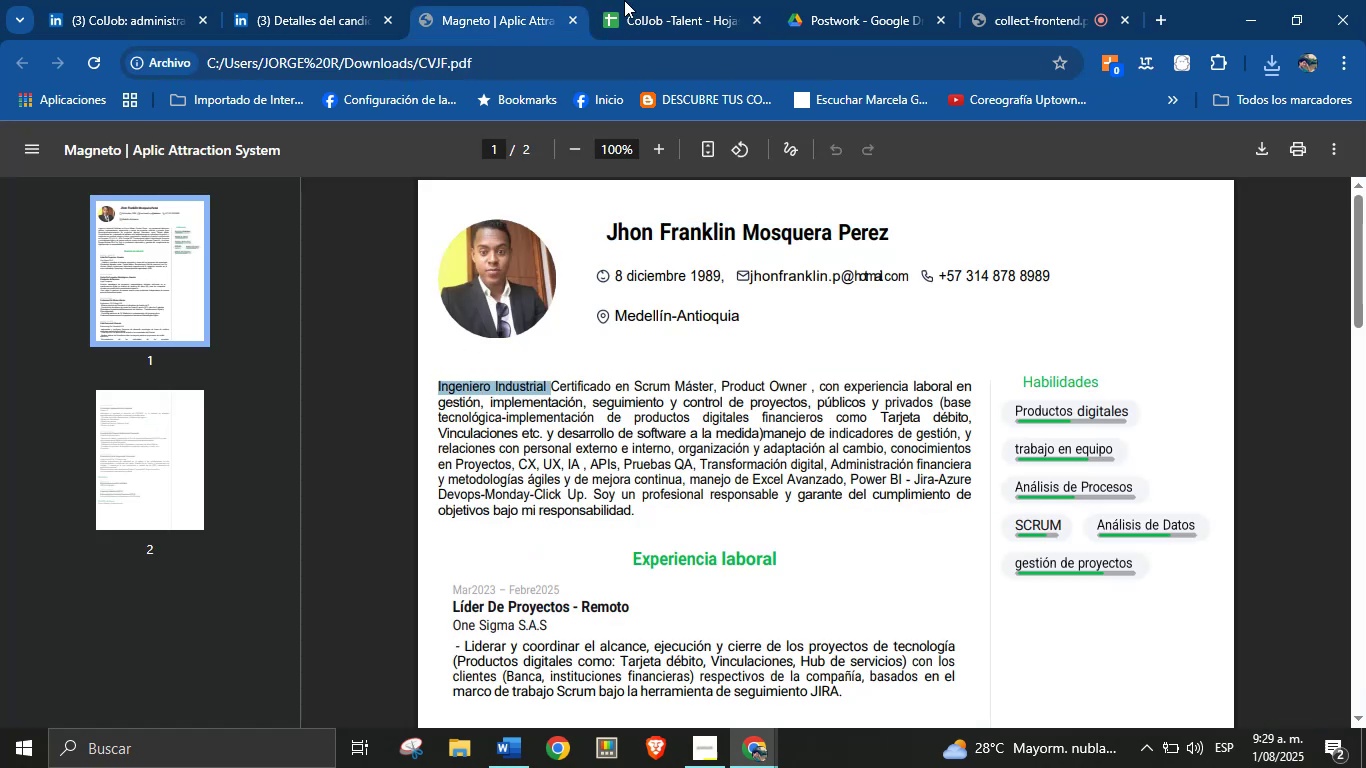 
left_click([665, 0])
 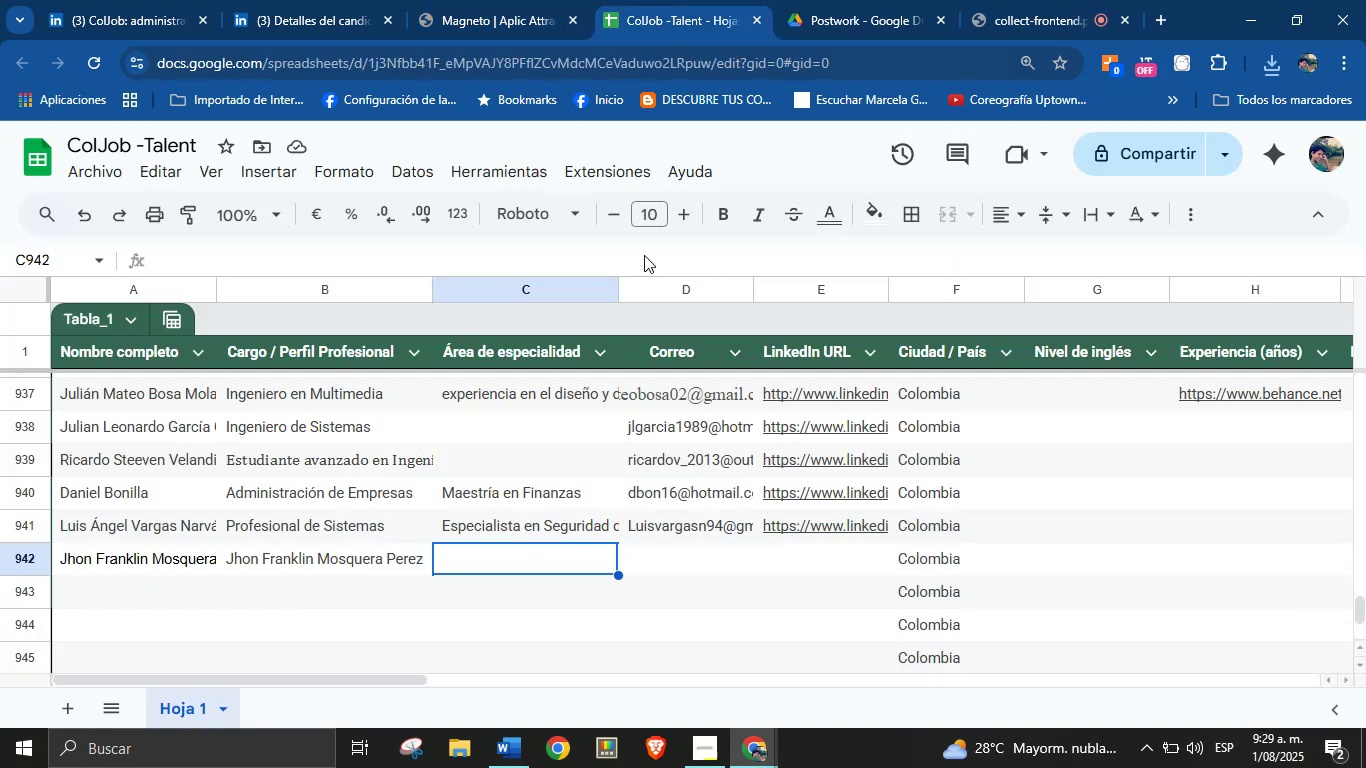 
key(Control+V)
 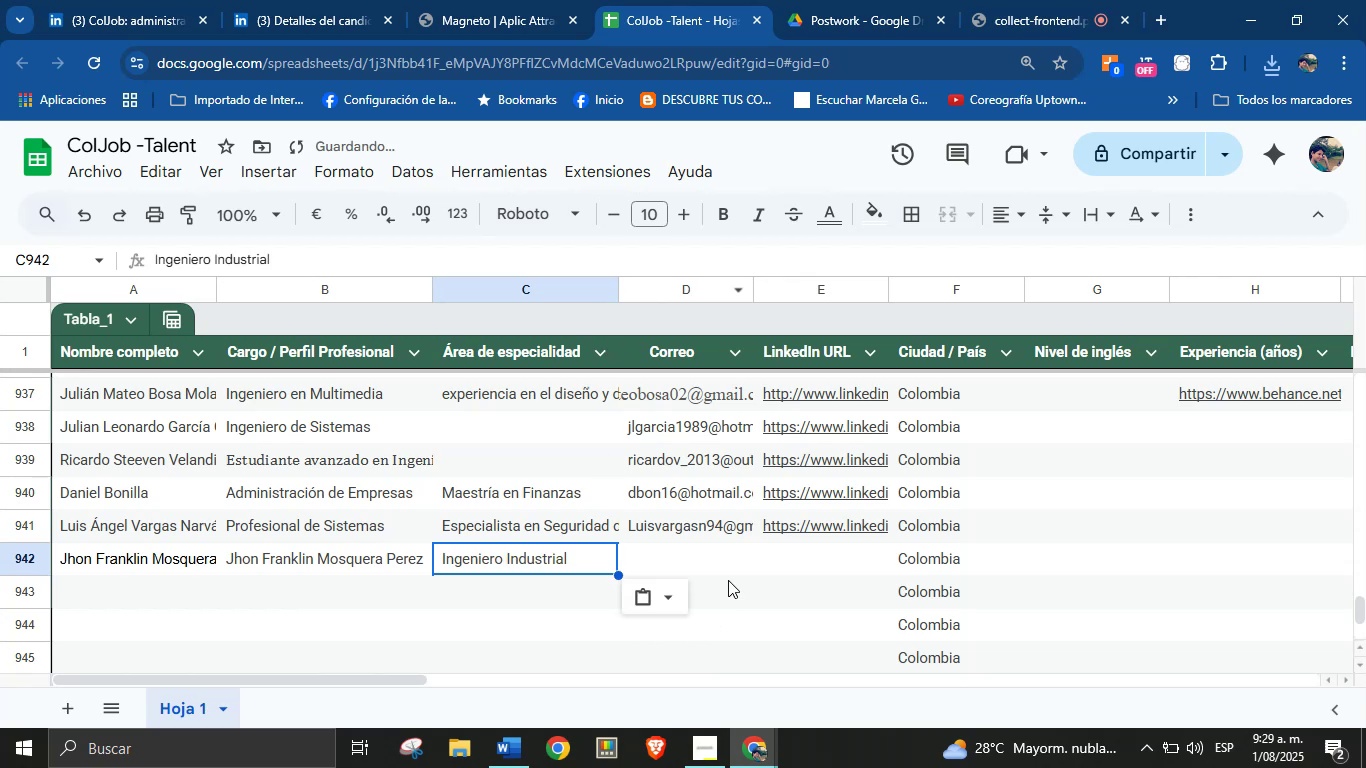 
left_click([728, 561])
 